 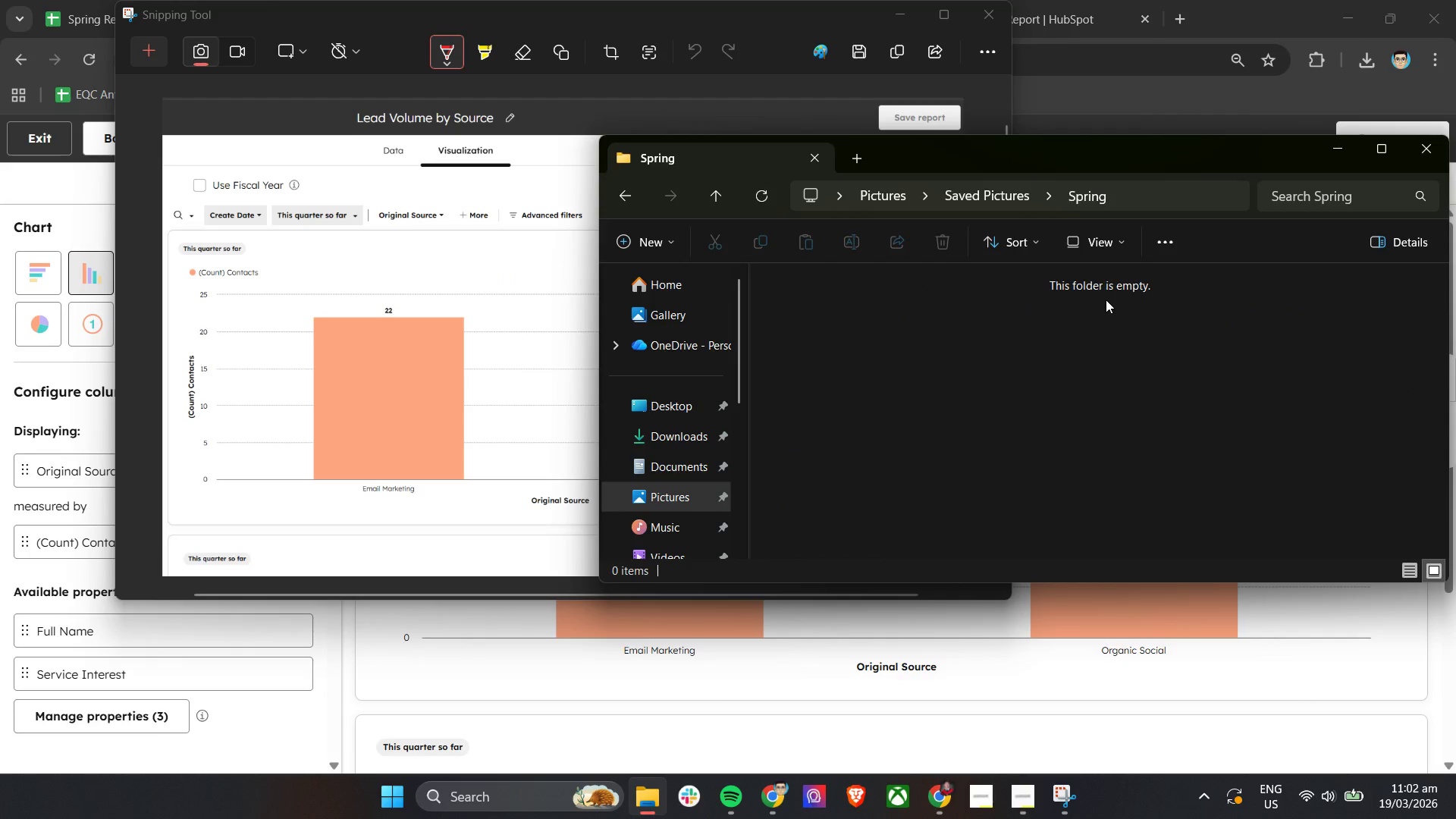 
left_click([628, 196])
 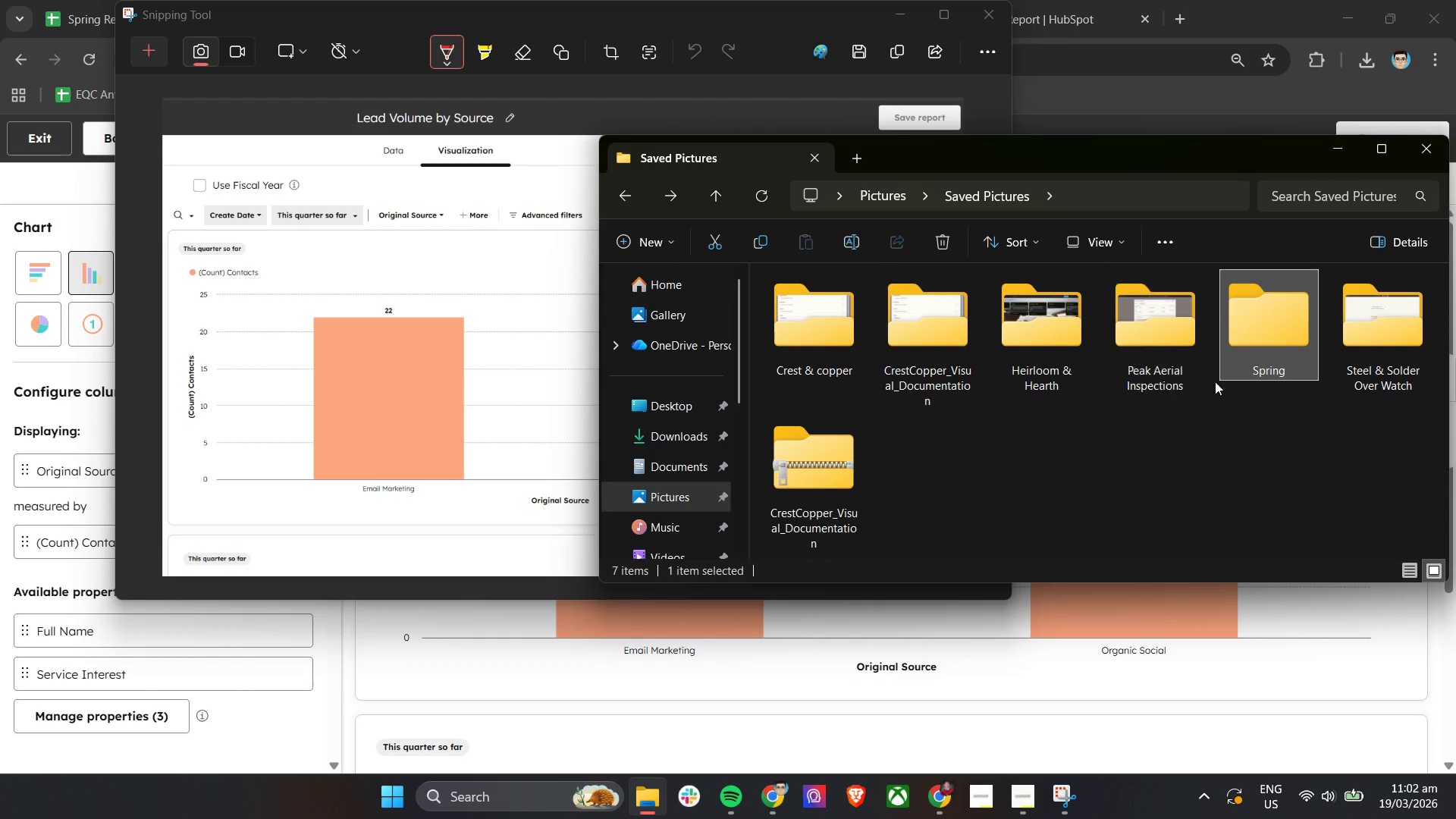 
left_click([1258, 371])
 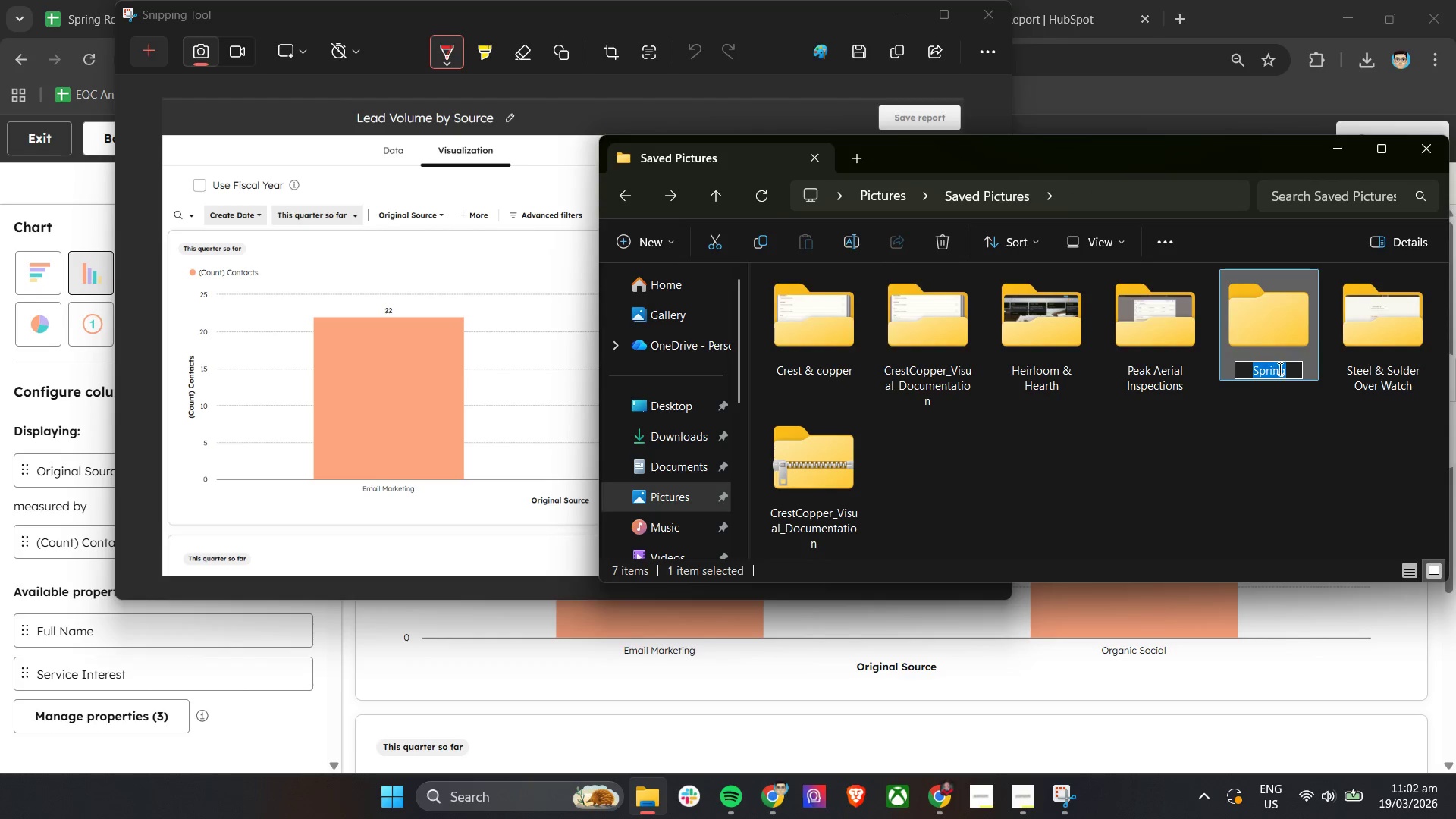 
left_click([1293, 368])
 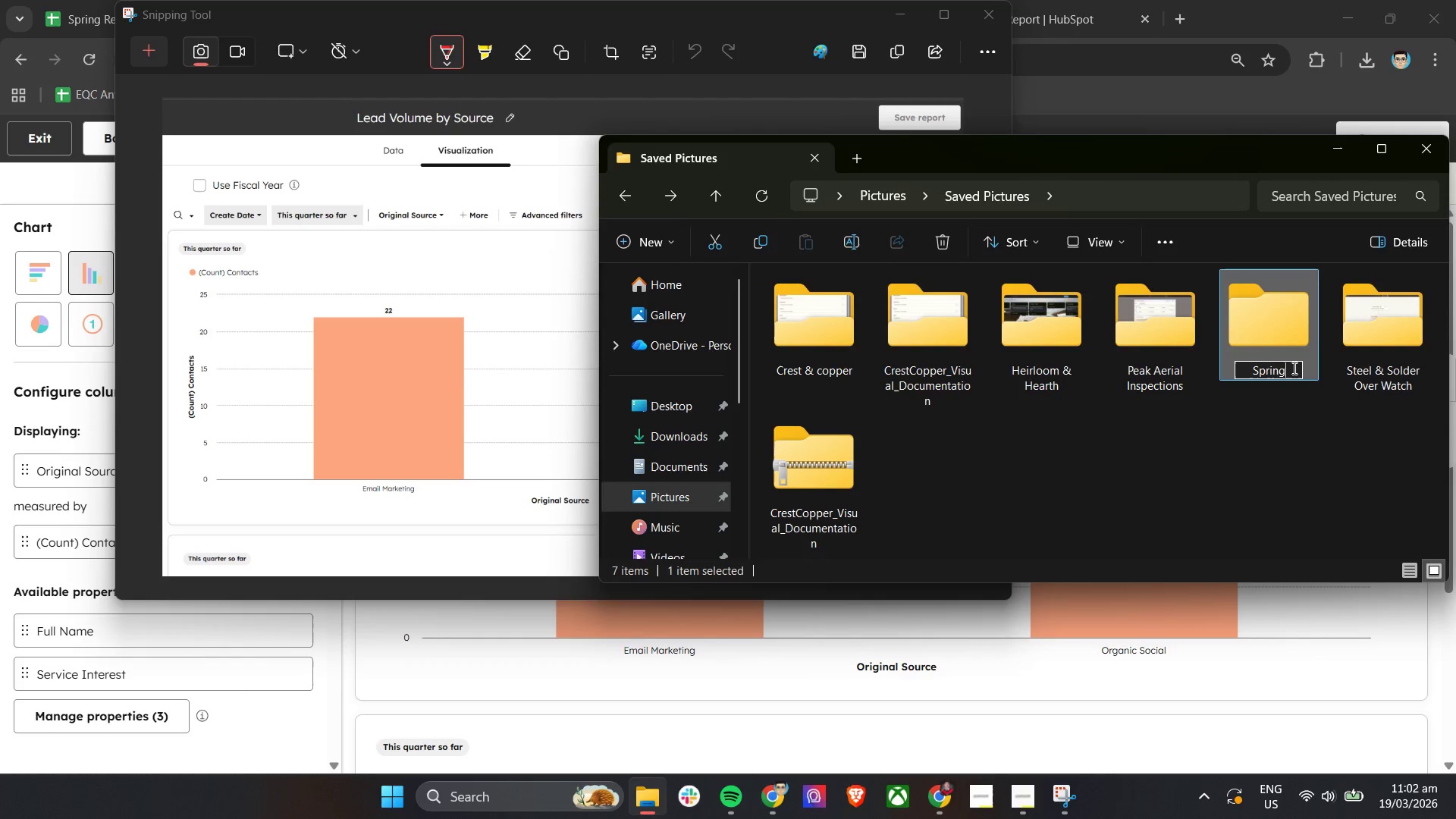 
left_click([1286, 368])
 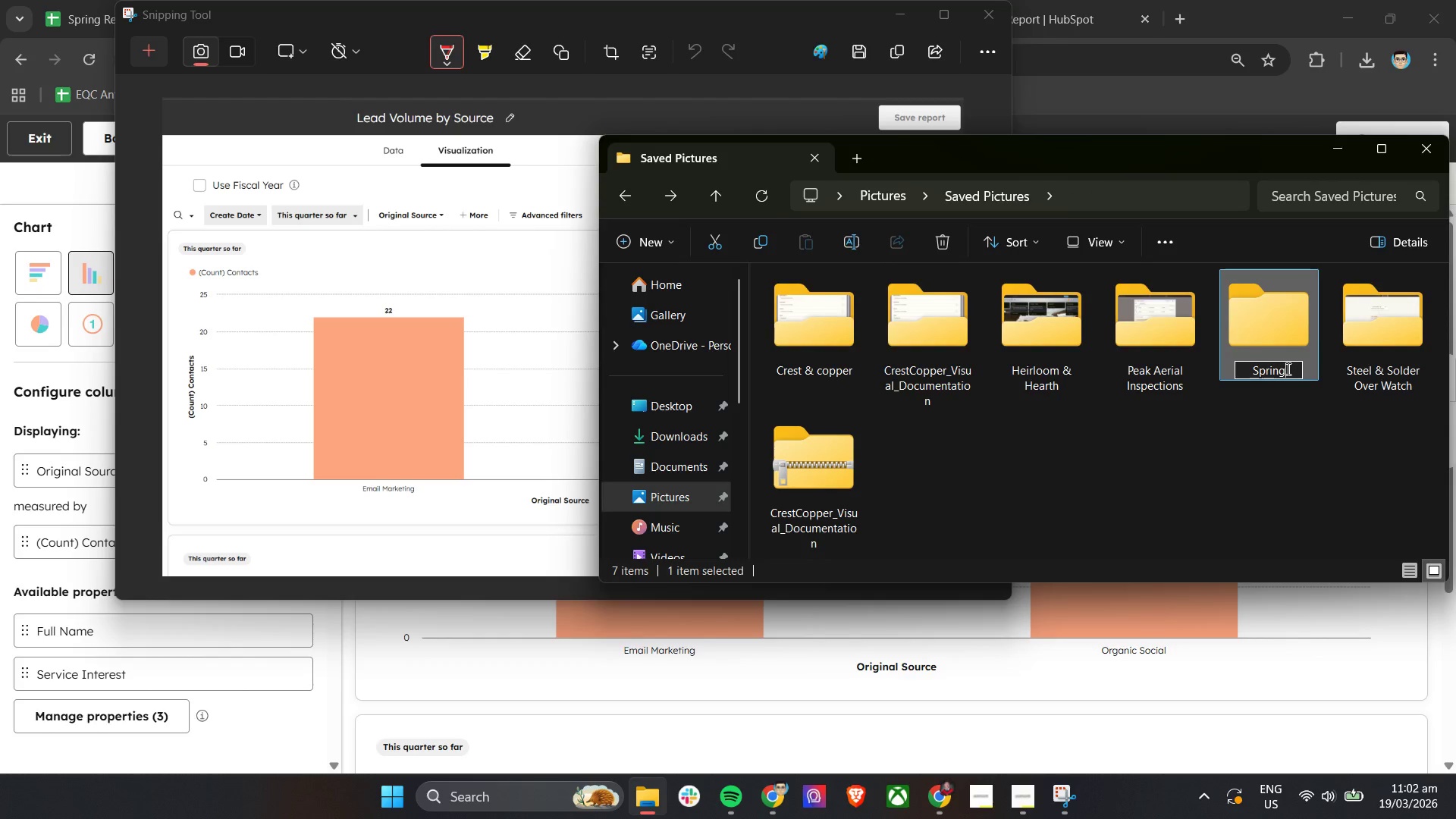 
type( Renewal)
 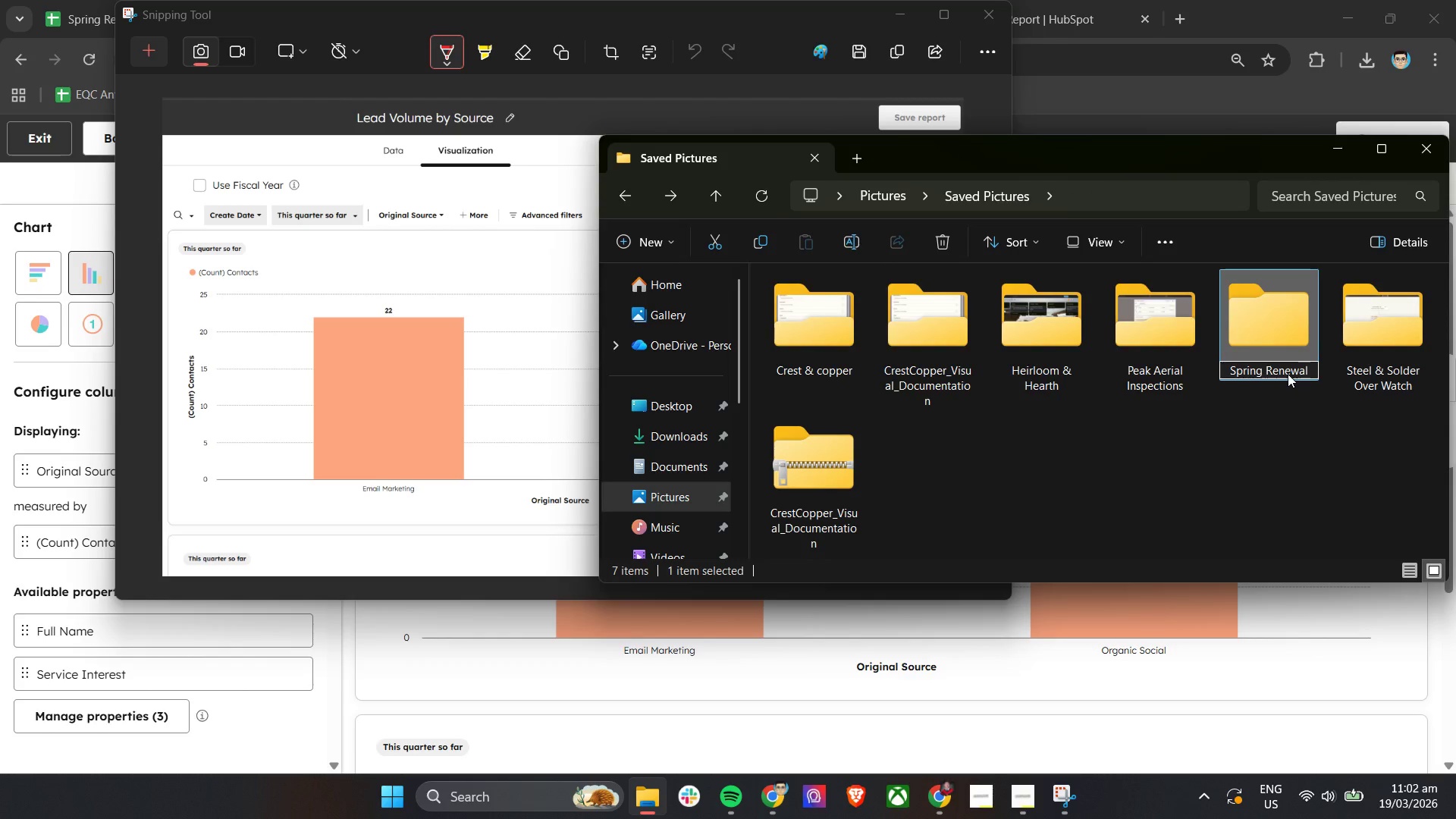 
left_click([1258, 457])
 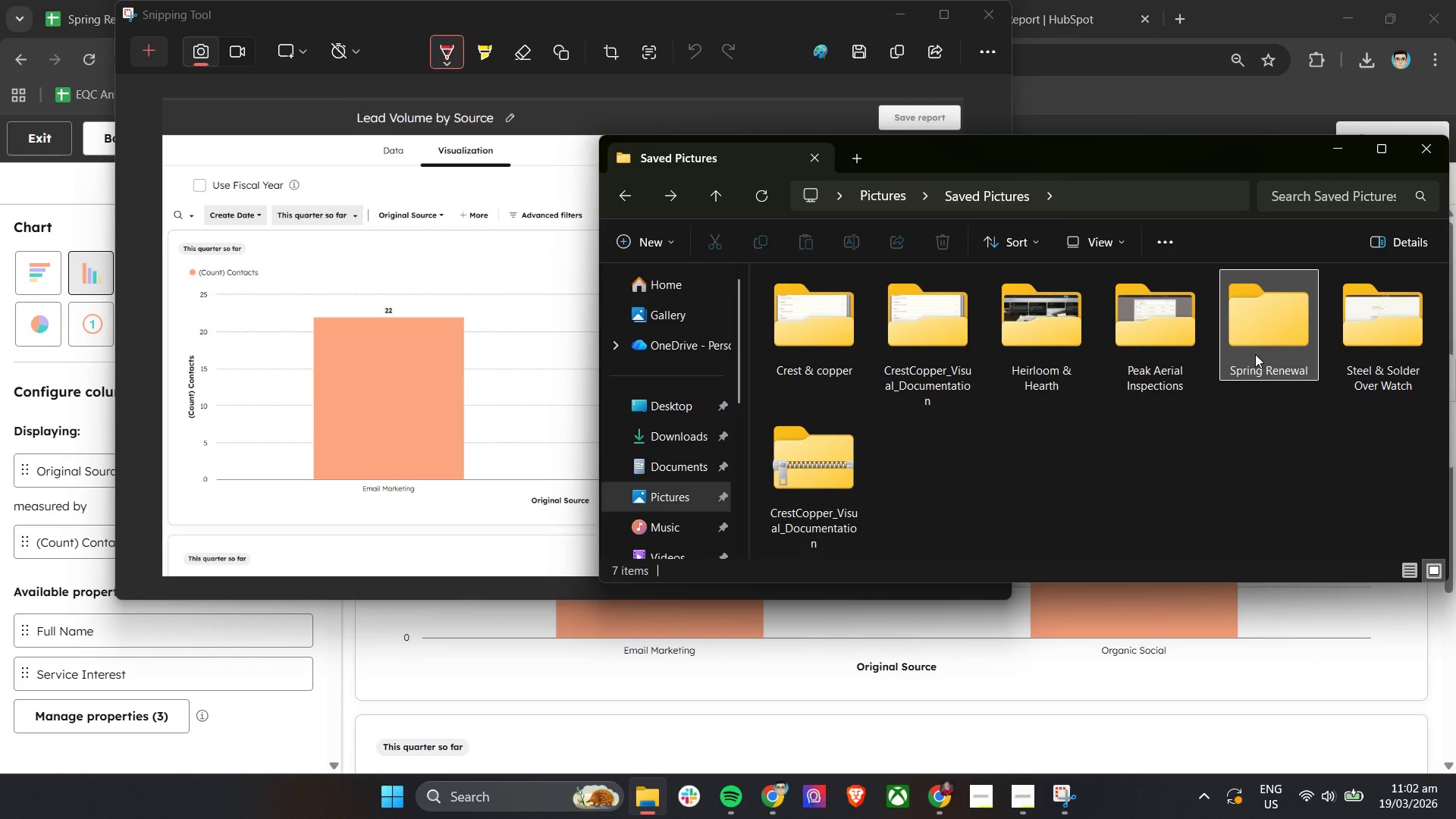 
double_click([1255, 354])
 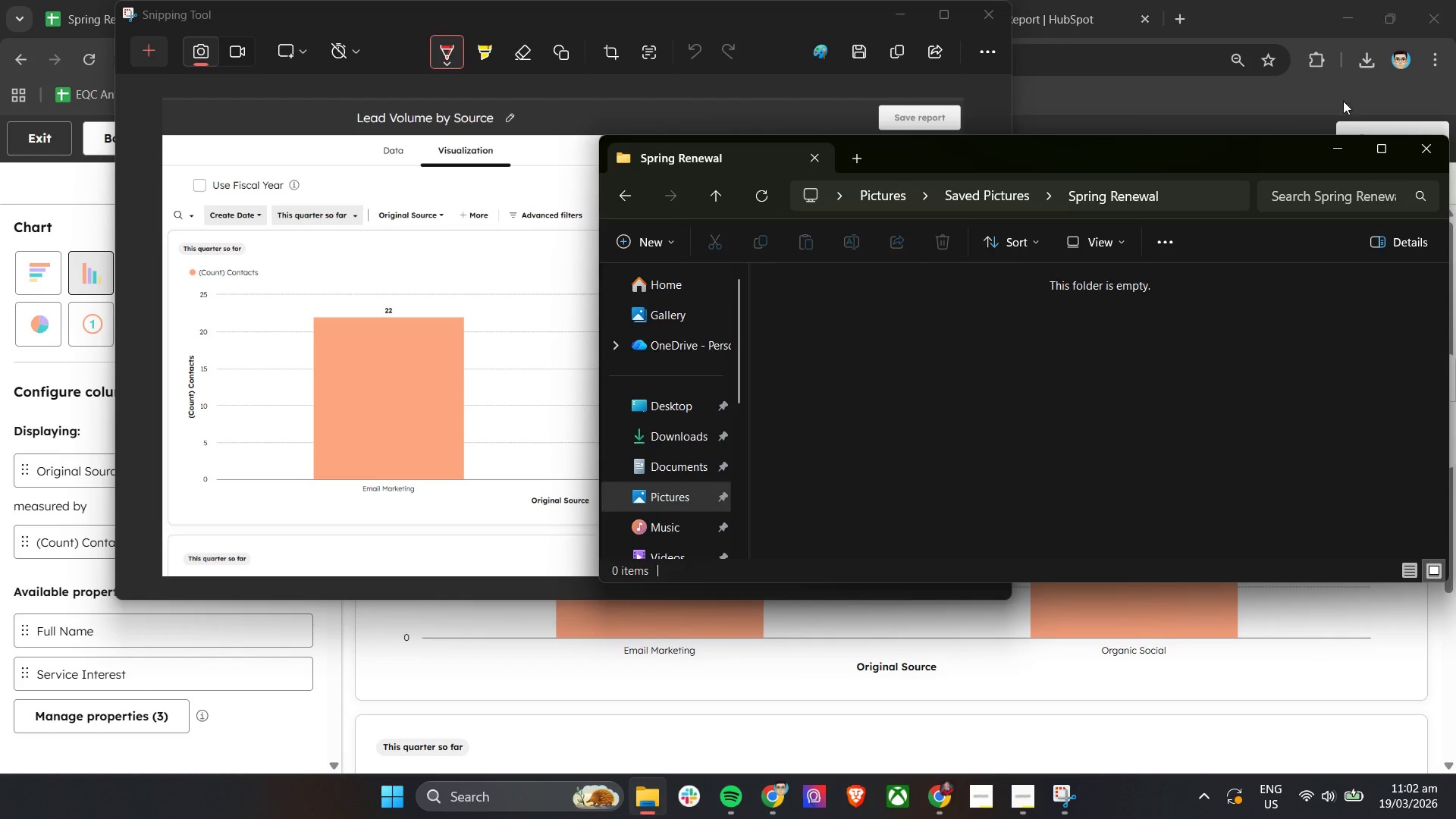 
left_click([1342, 149])
 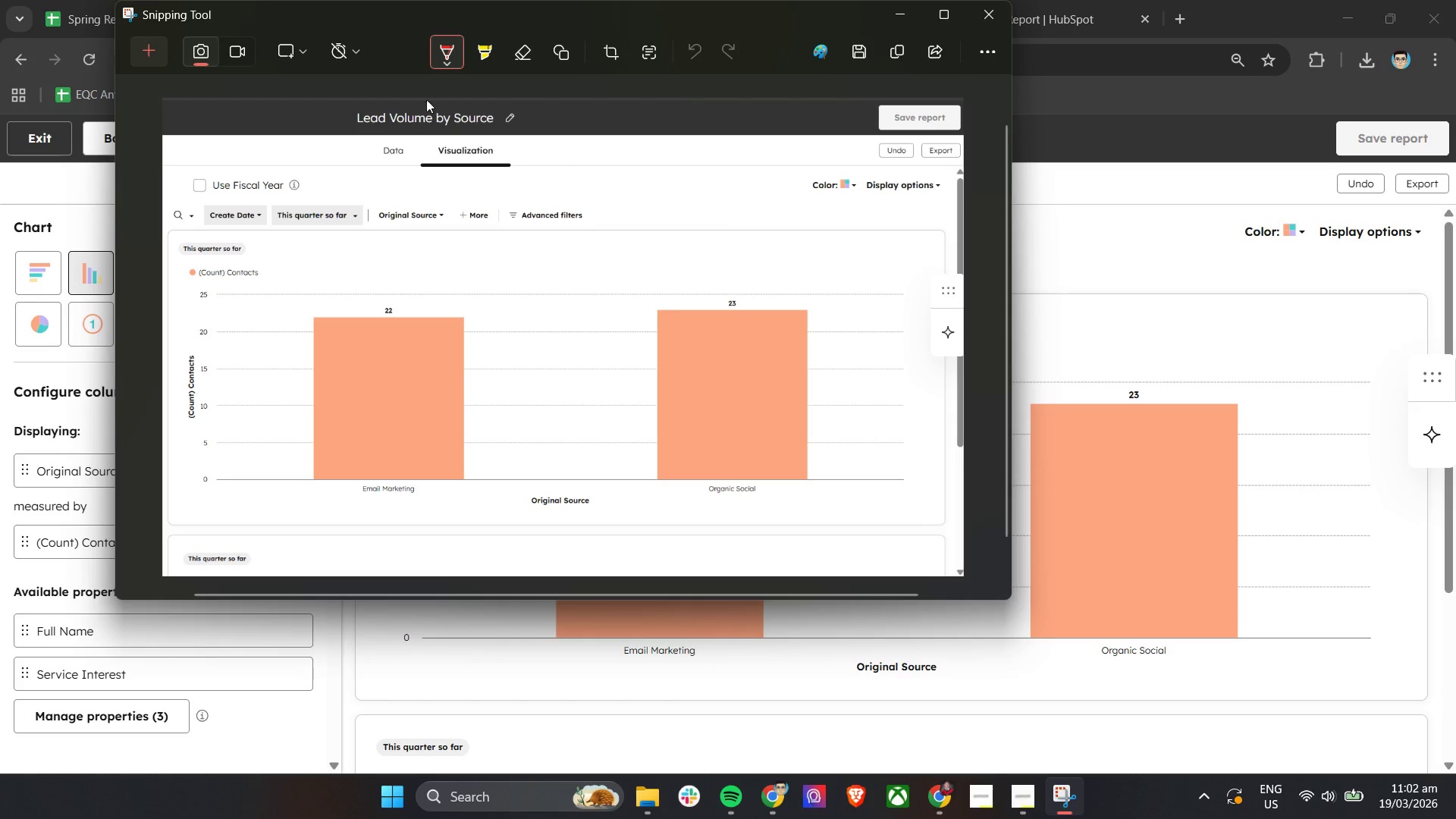 
key(Control+S)
 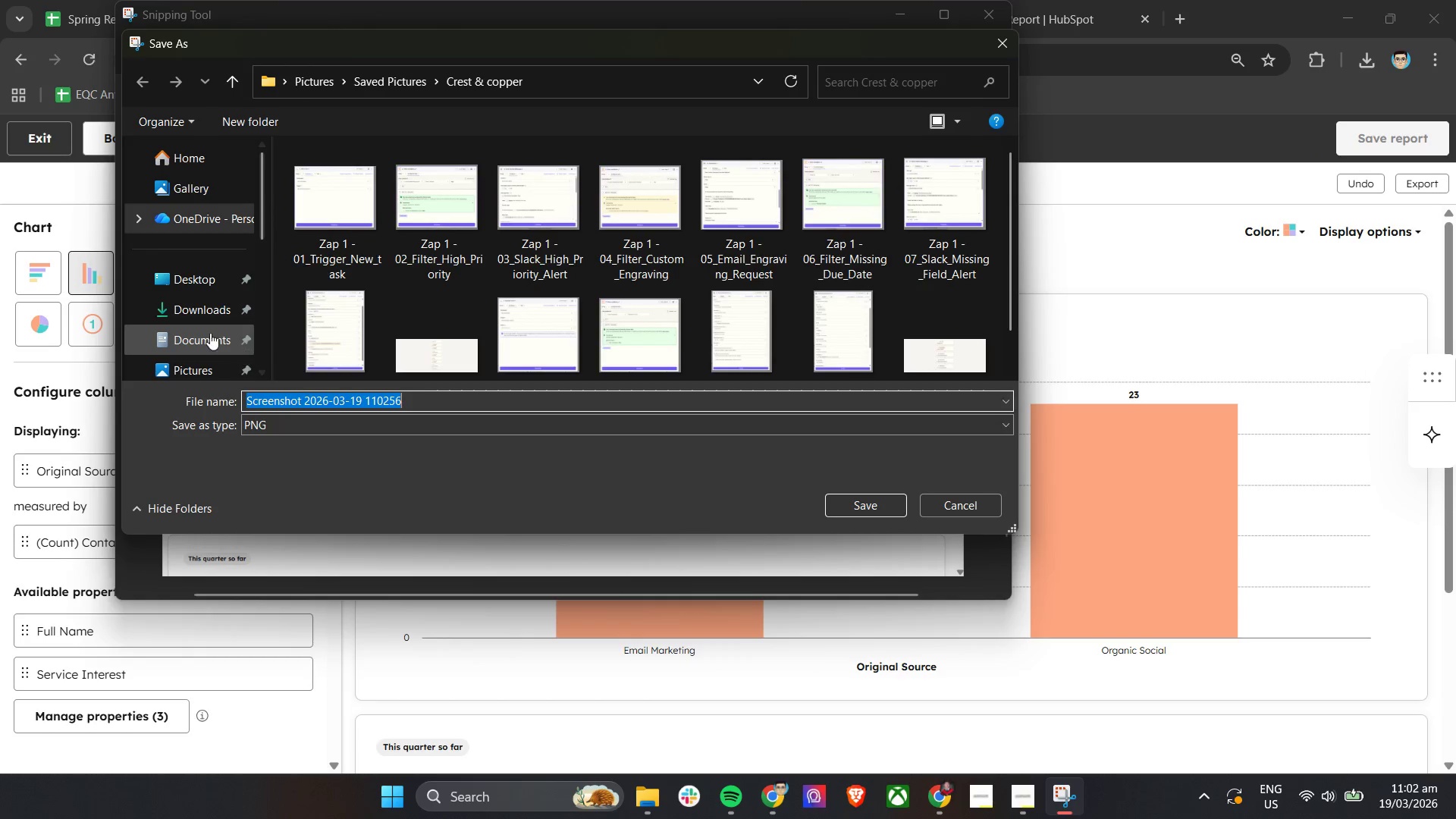 
left_click([190, 362])
 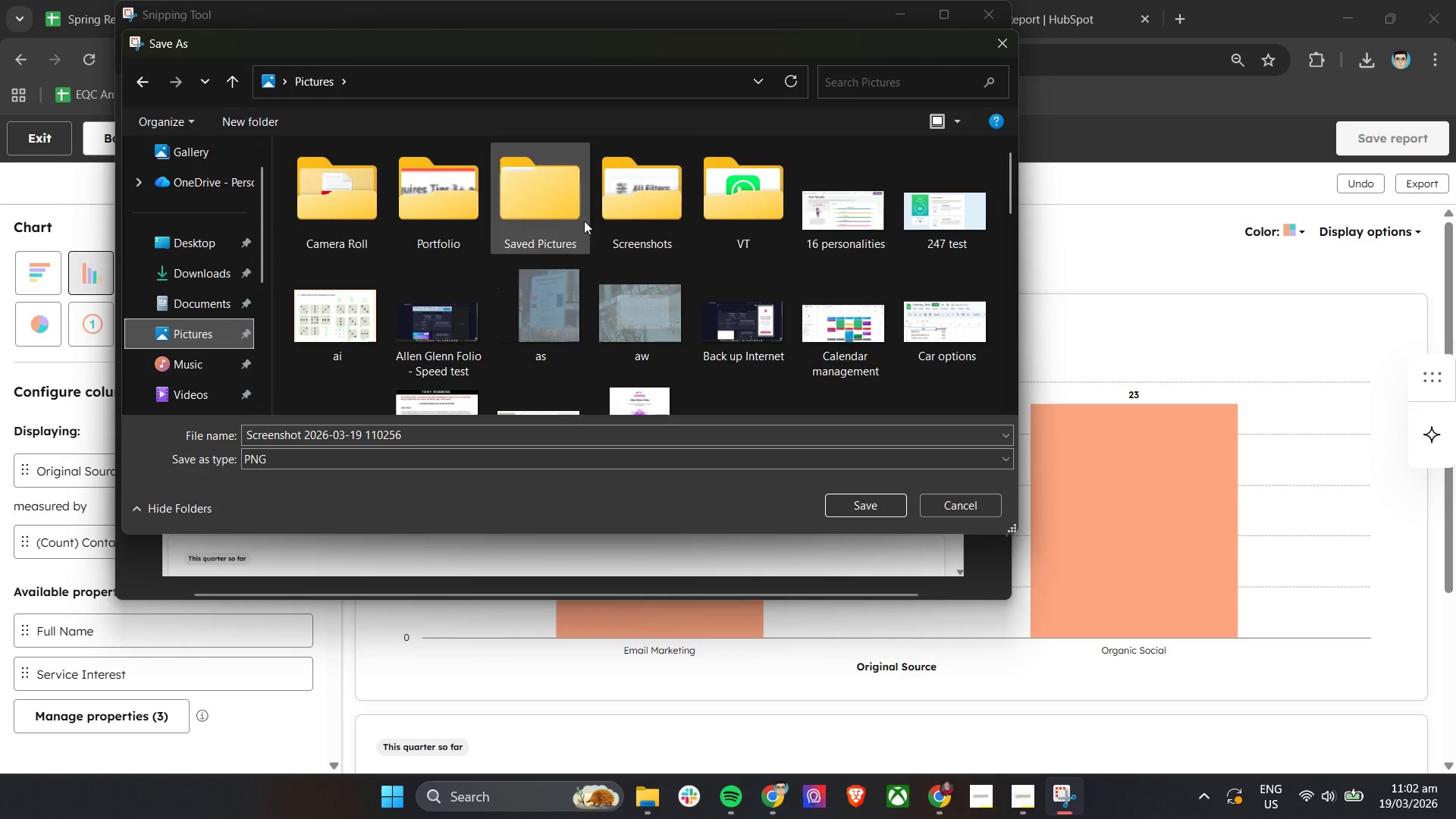 
double_click([548, 214])
 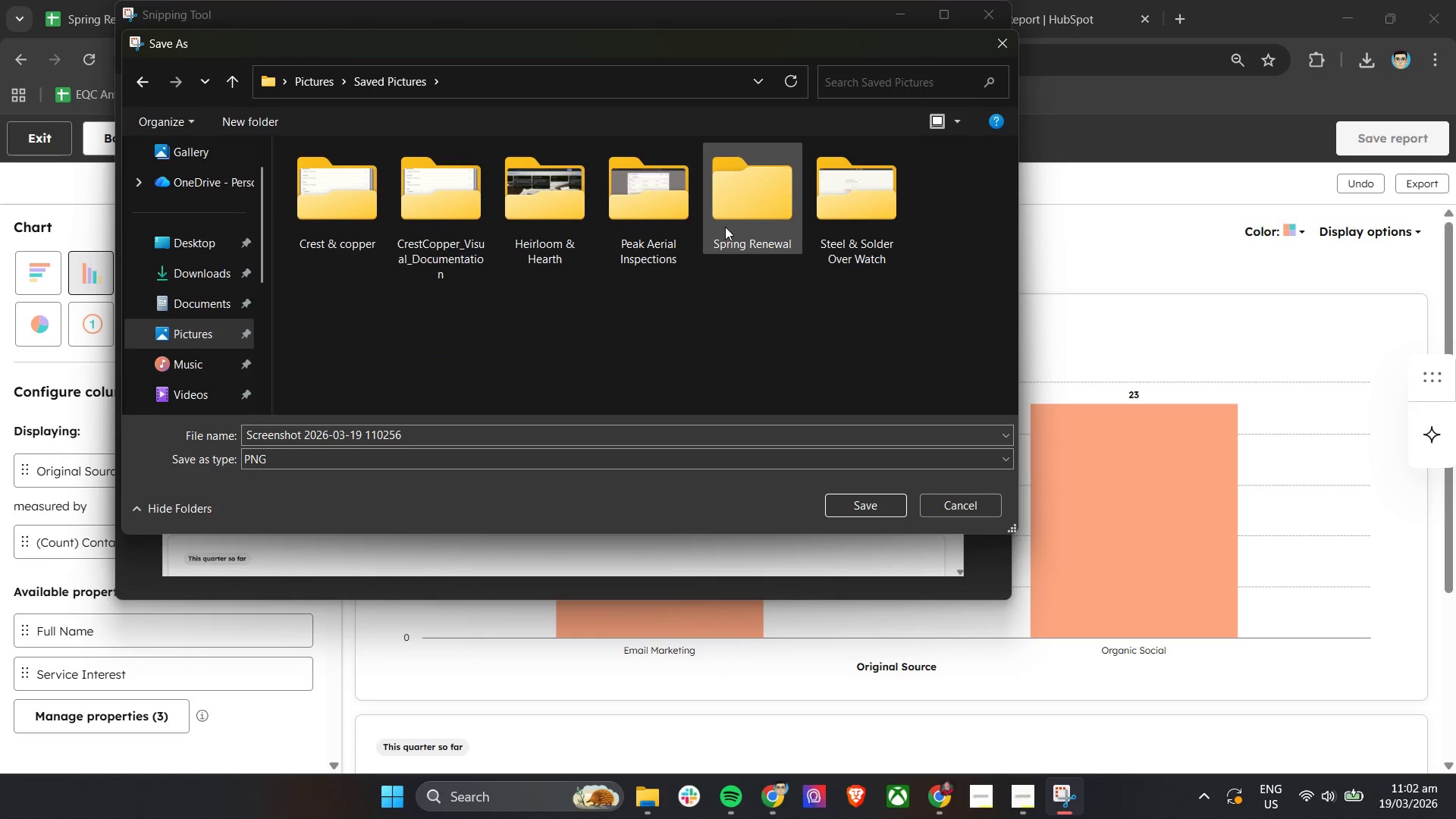 
double_click([723, 221])
 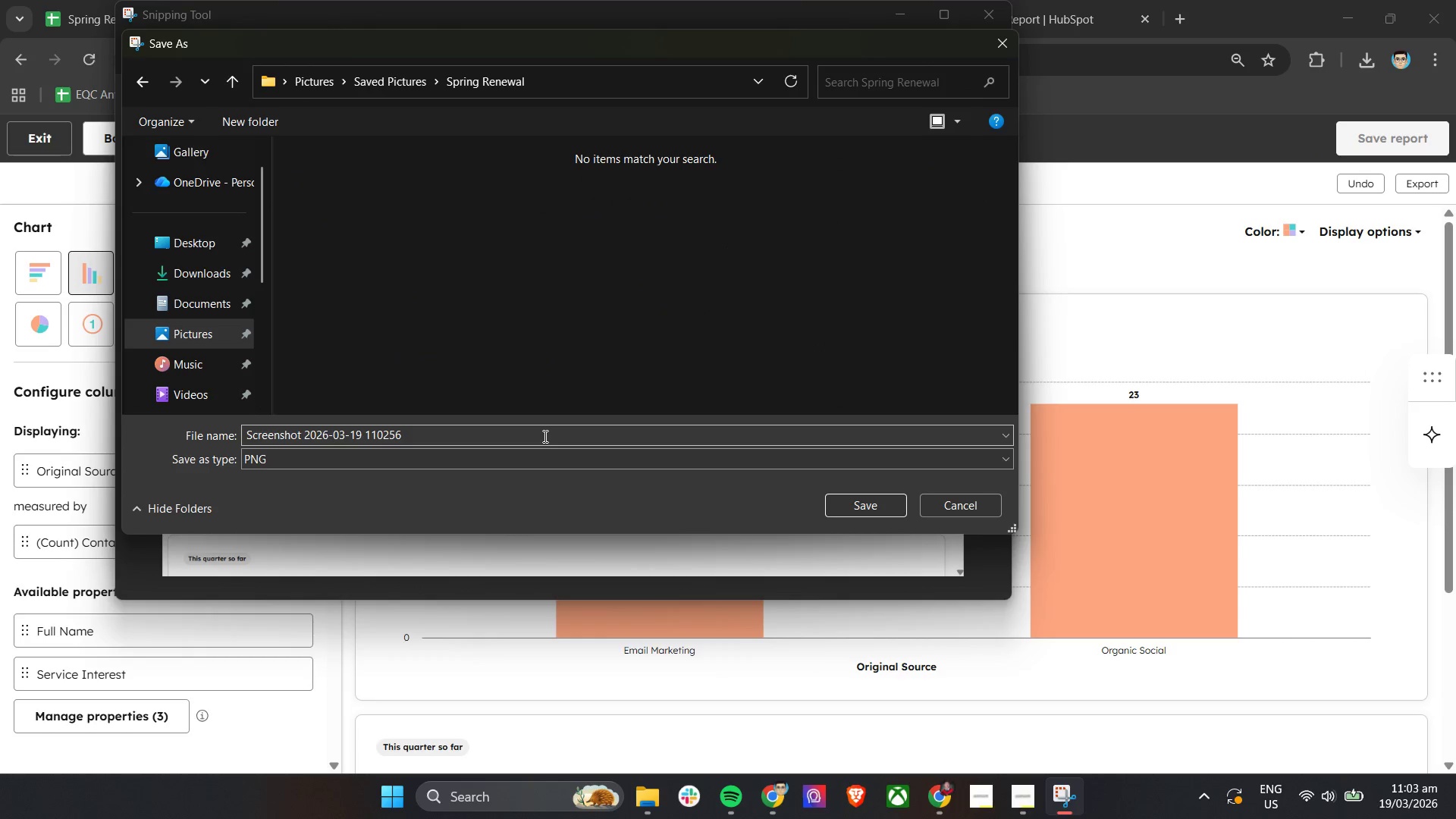 
double_click([544, 436])
 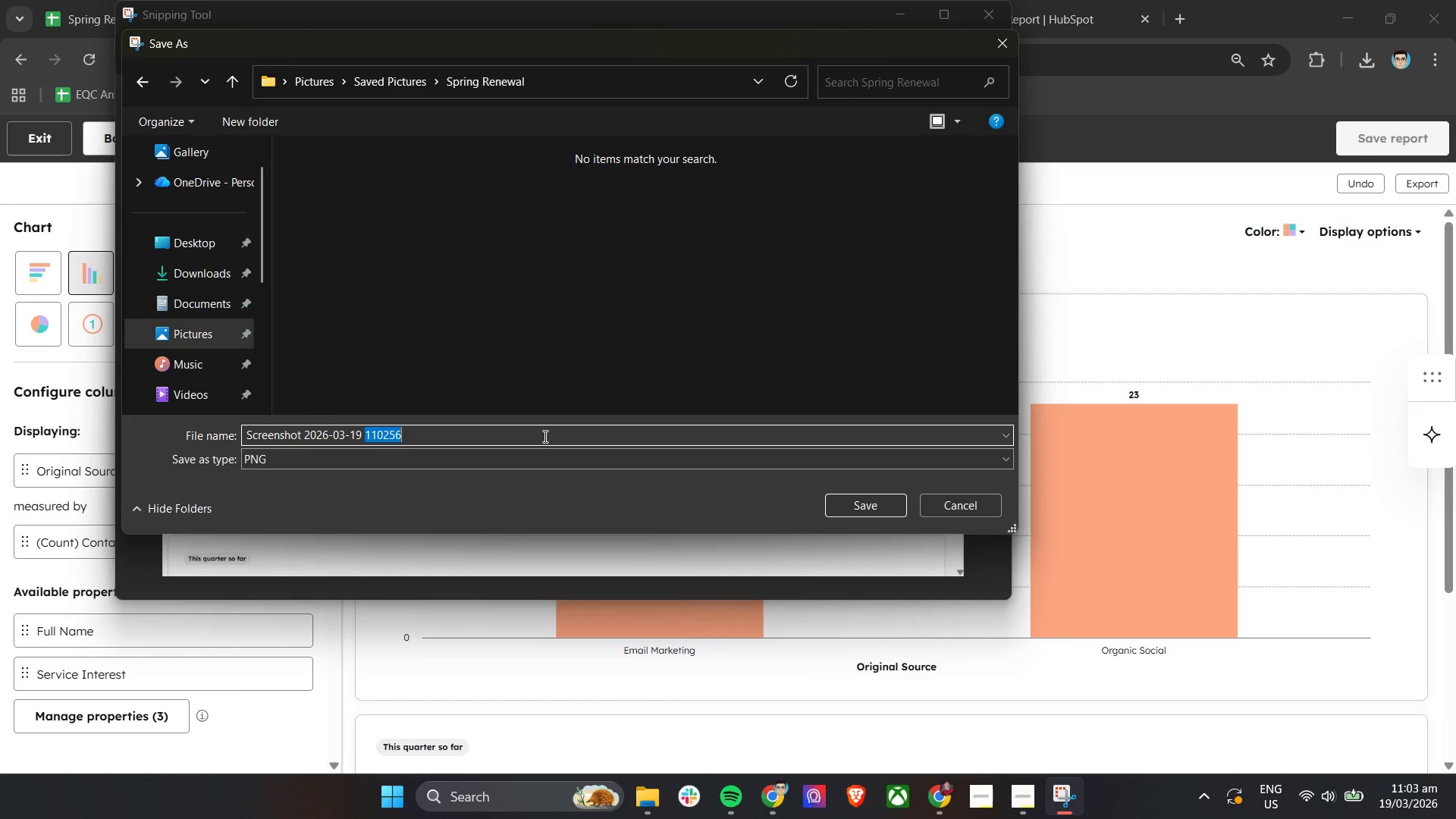 
wait(8.84)
 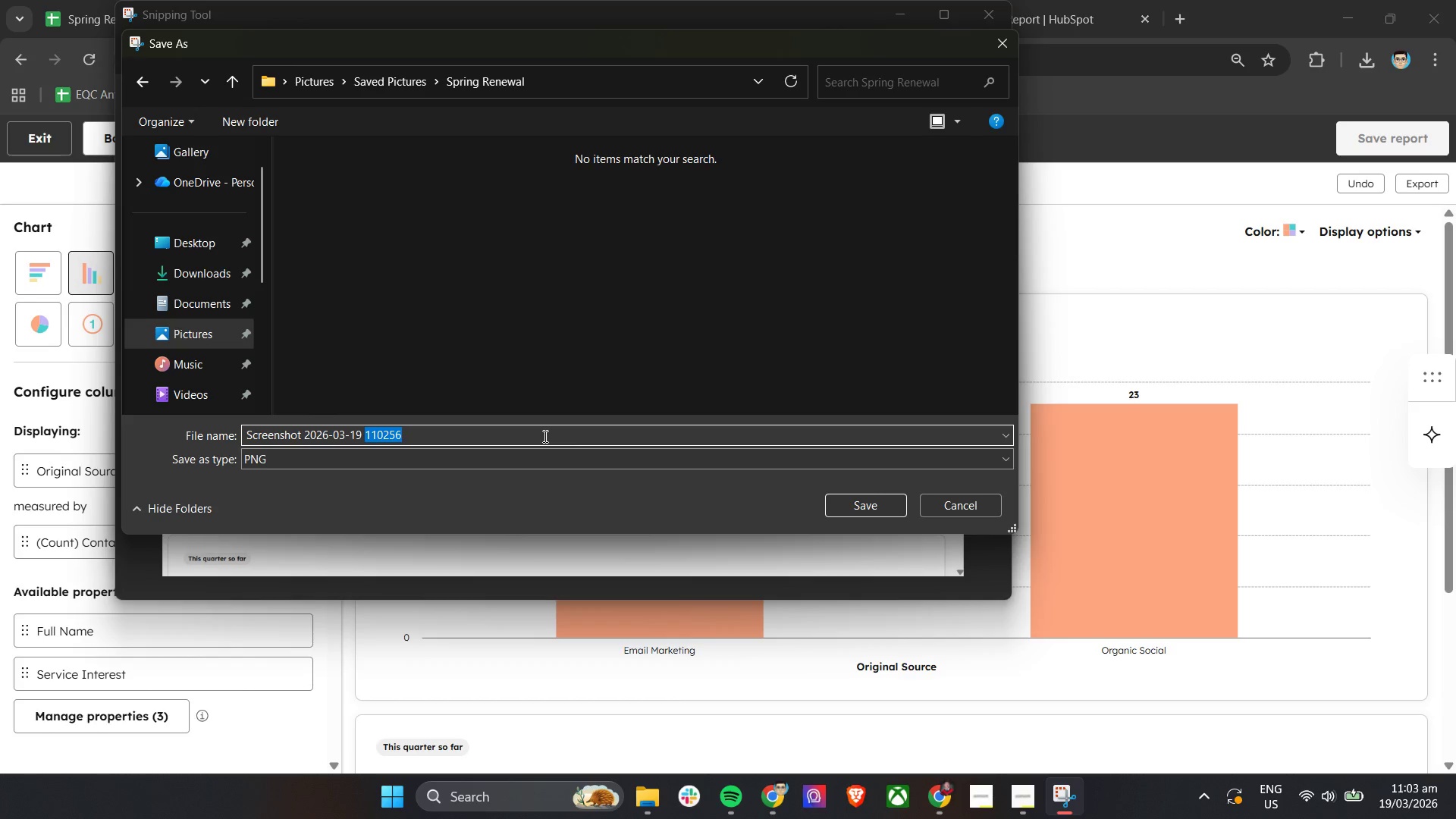 
type(Ba)
key(Backspace)
 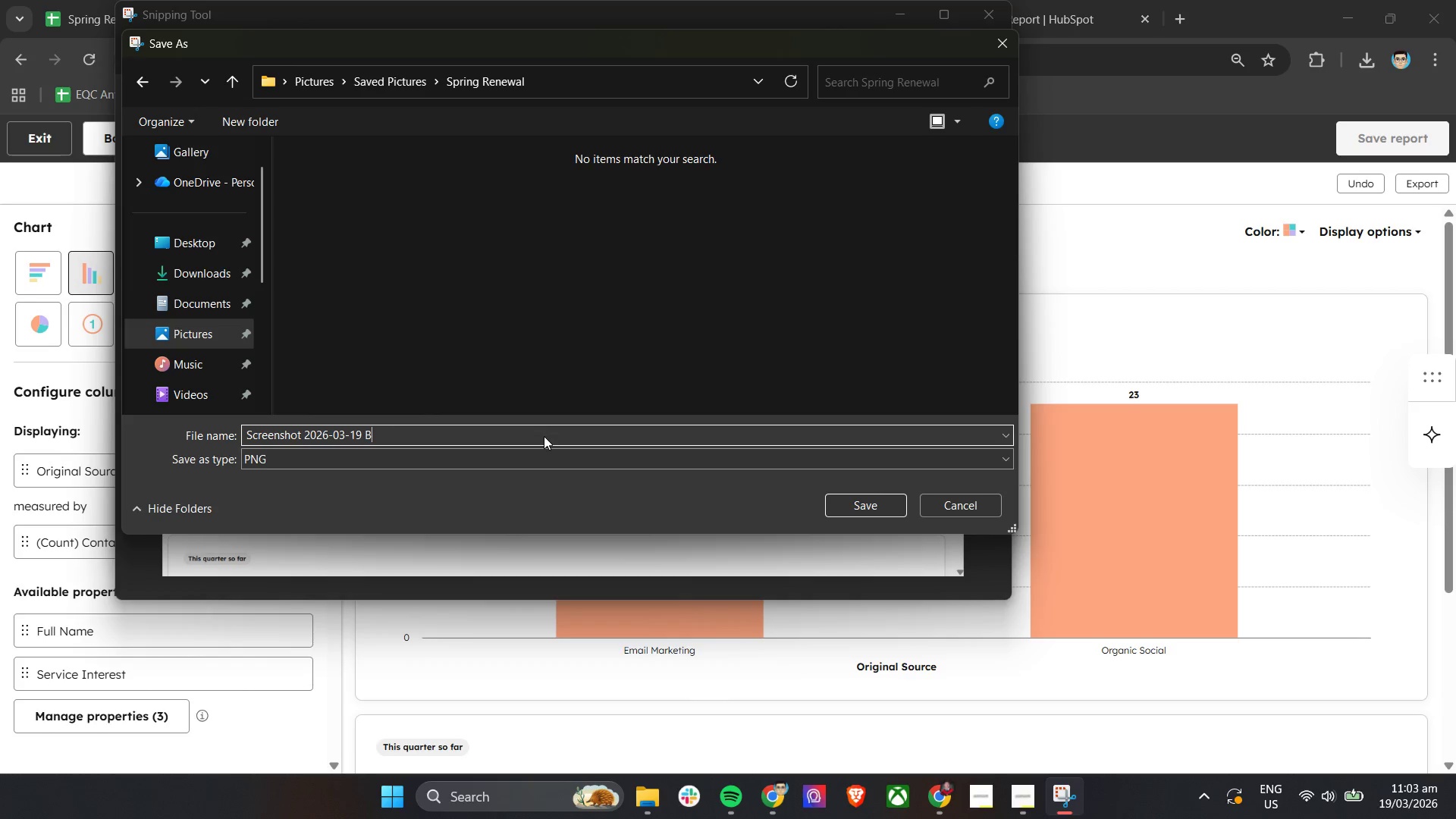 
key(Control+A)
 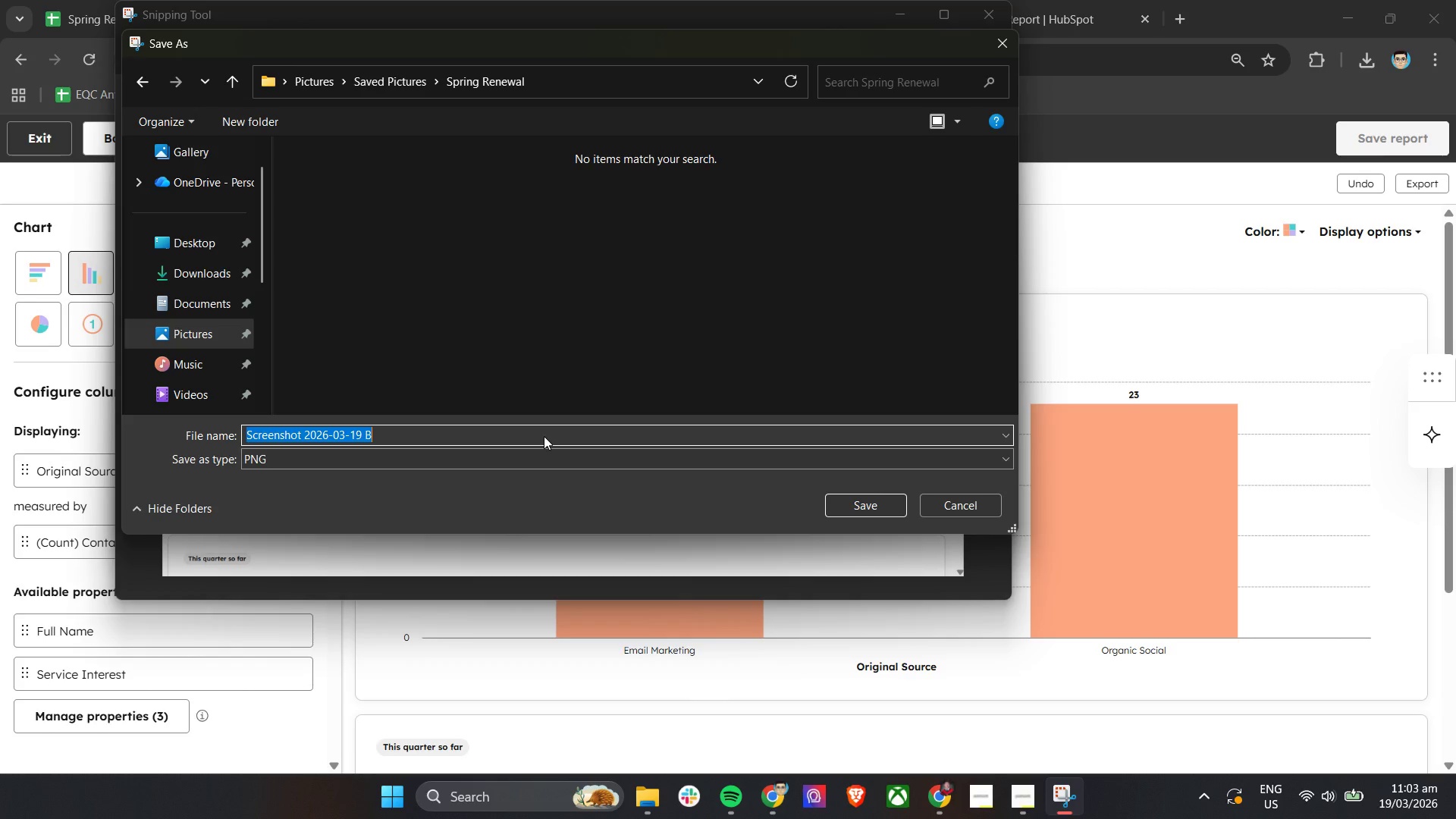 
type(bar)
key(Backspace)
key(Backspace)
key(Backspace)
key(Backspace)
type(bar )
key(Backspace)
key(Backspace)
key(Backspace)
key(Backspace)
key(Backspace)
type(bs)
key(Backspace)
type(r visibilty)
 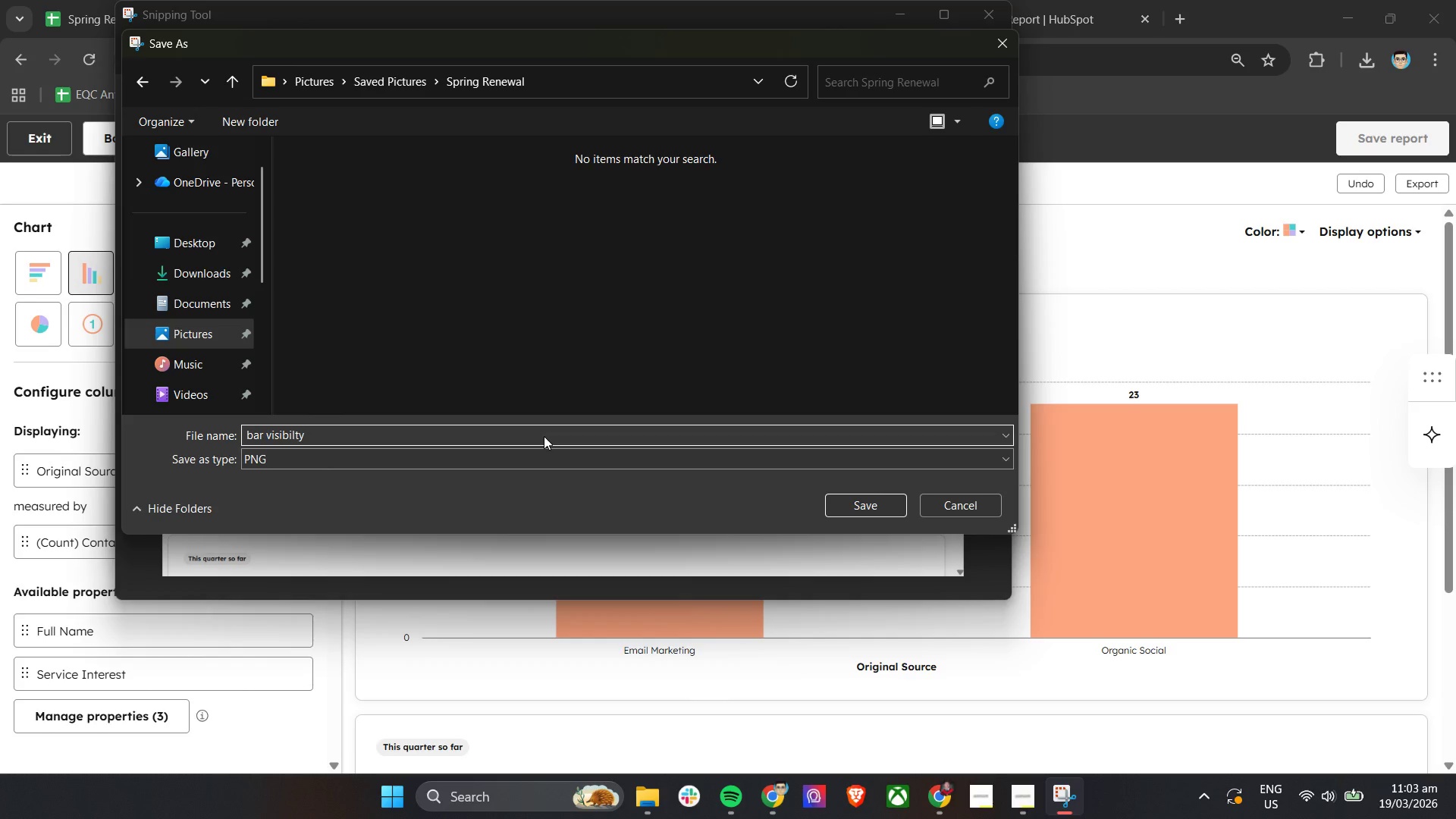 
left_click([861, 511])
 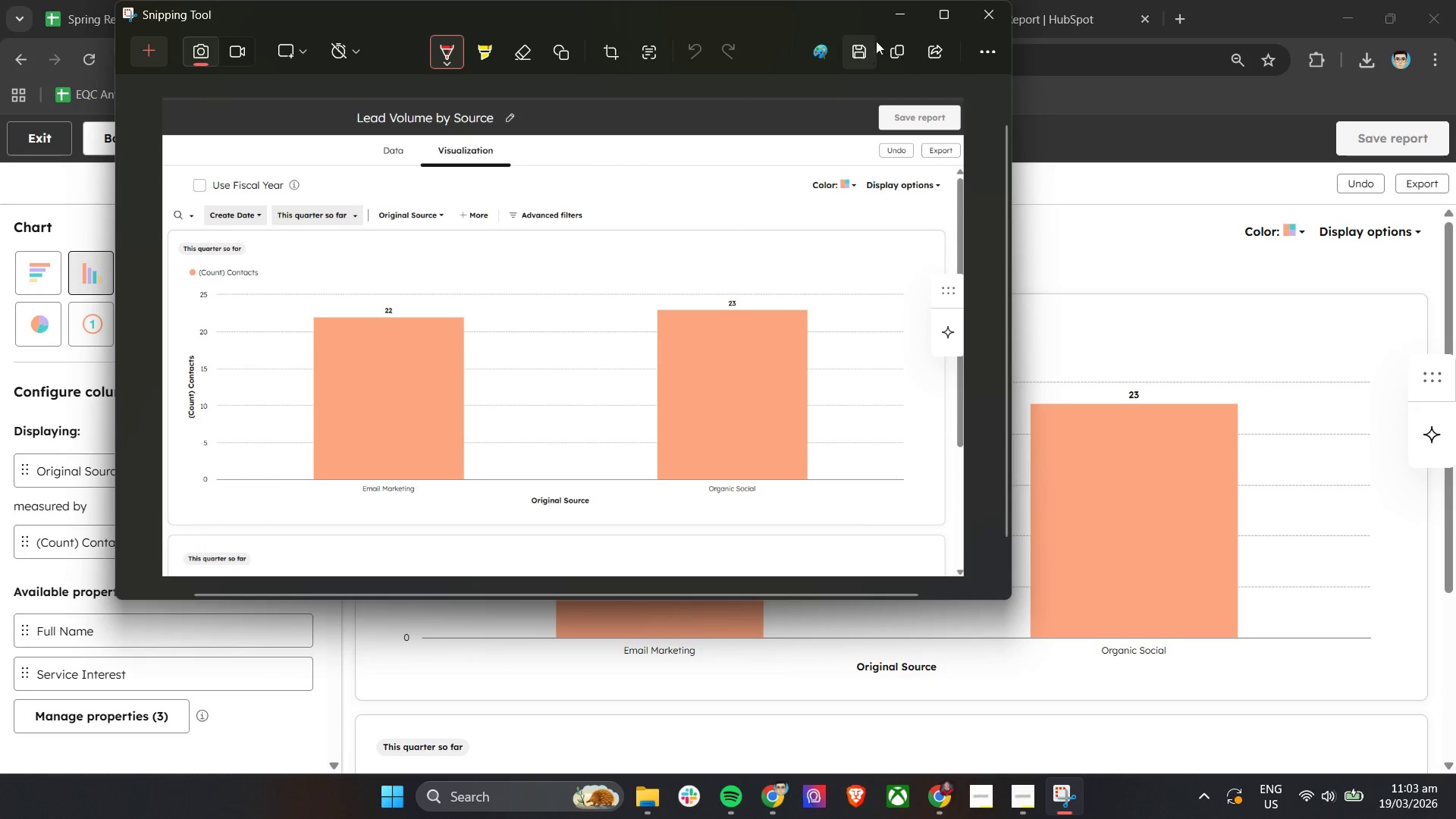 
left_click([896, 20])
 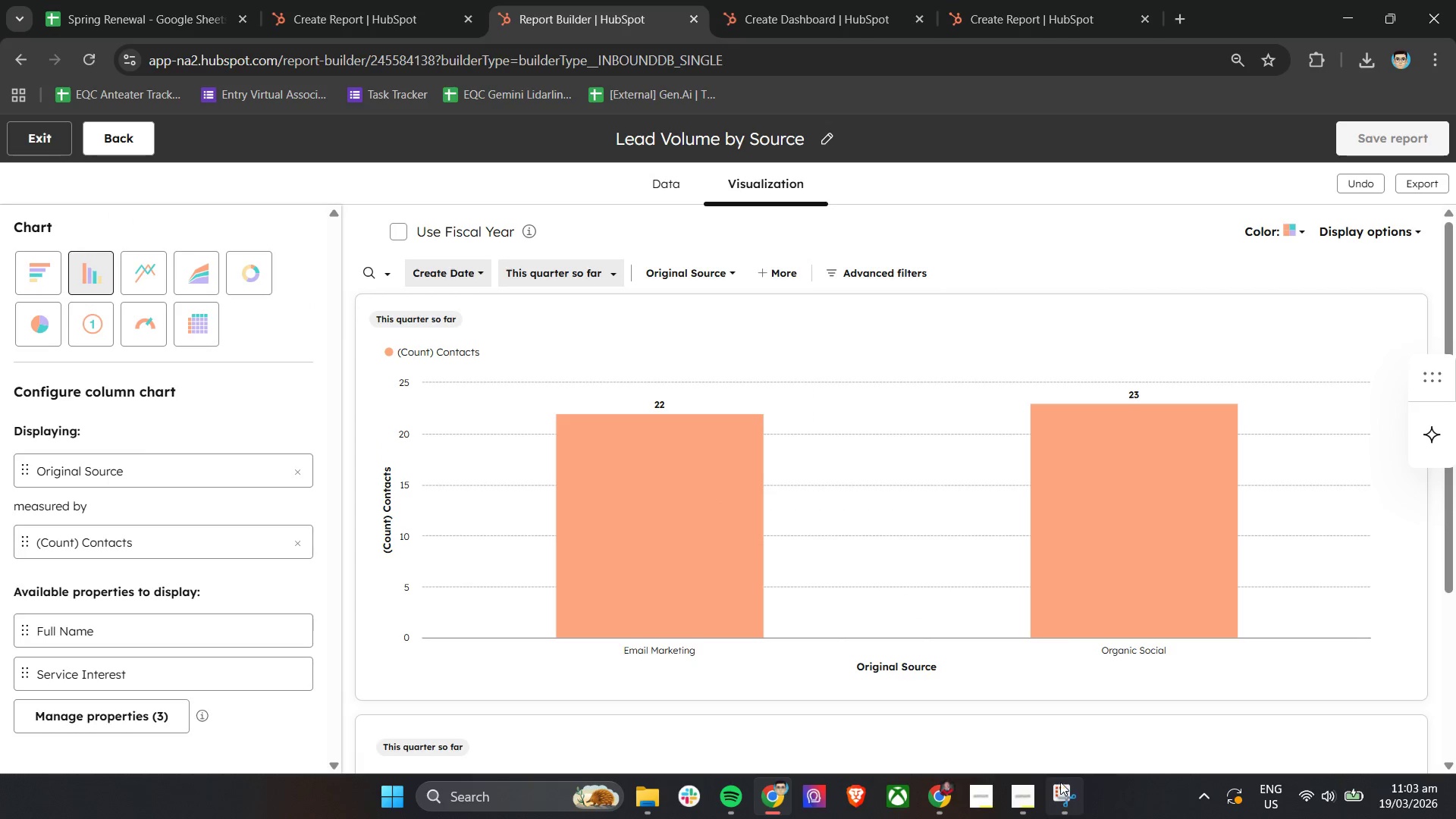 
left_click([1065, 807])
 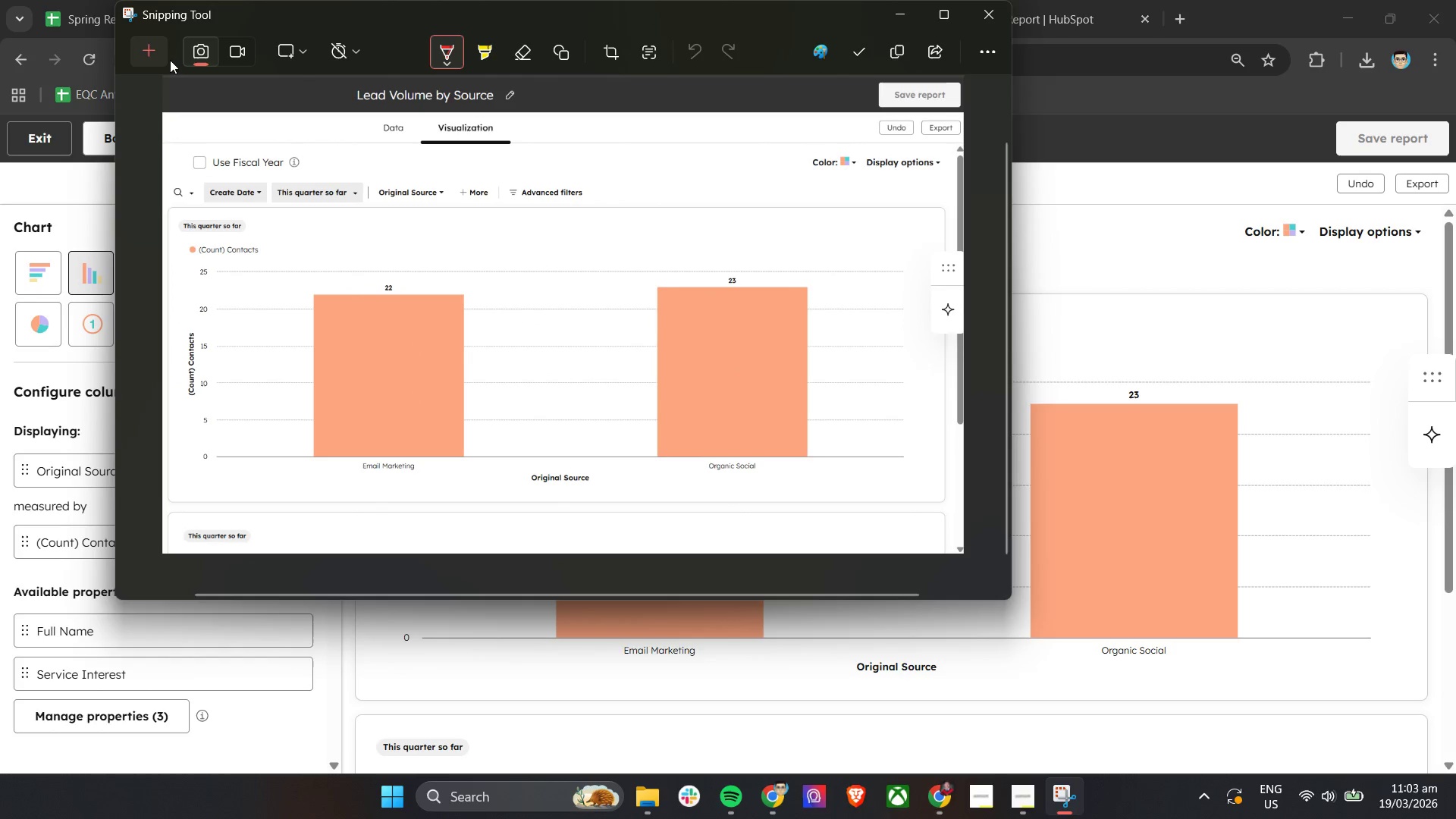 
left_click([152, 46])
 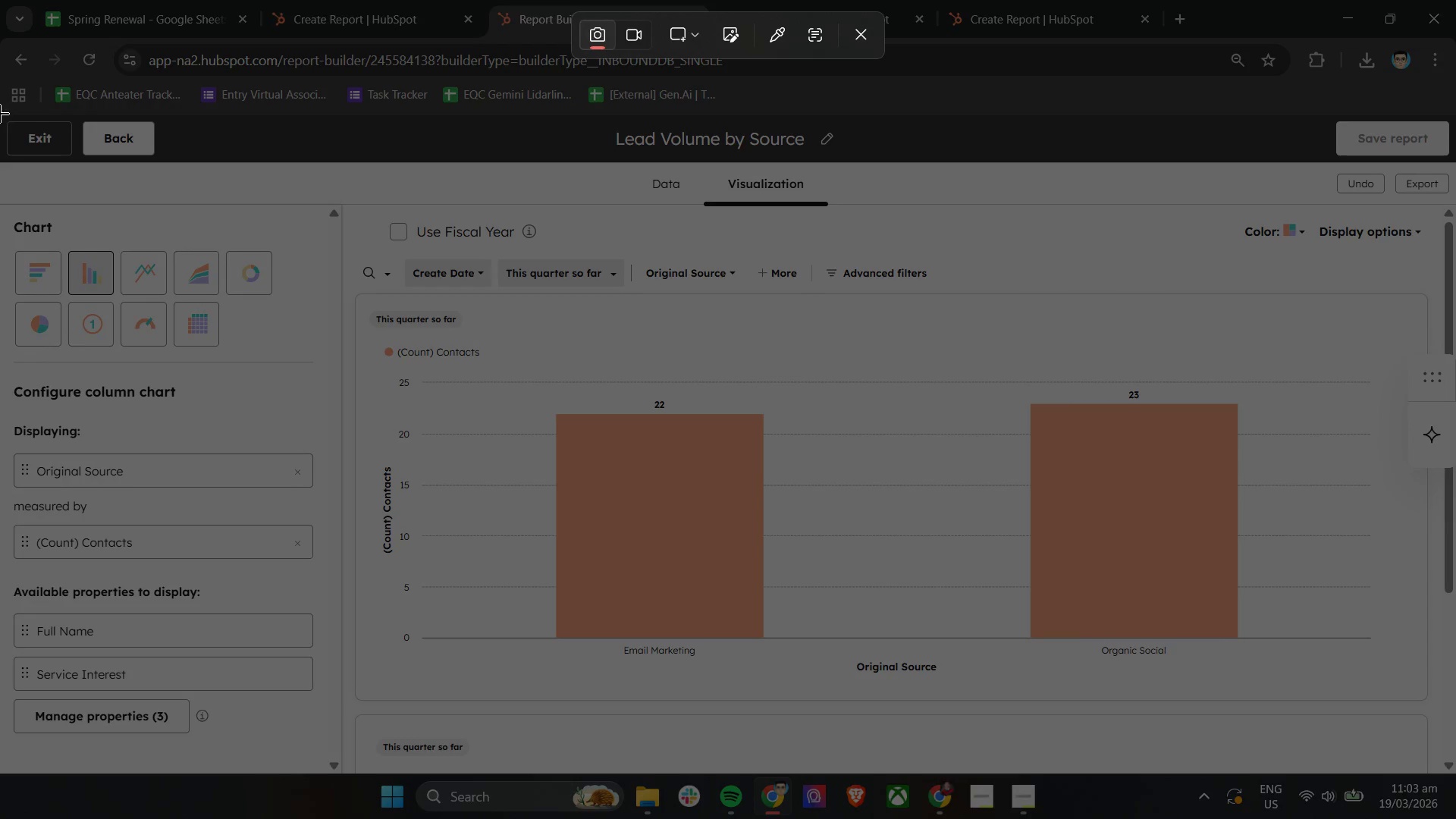 
left_click_drag(start_coordinate=[0, 114], to_coordinate=[344, 776])
 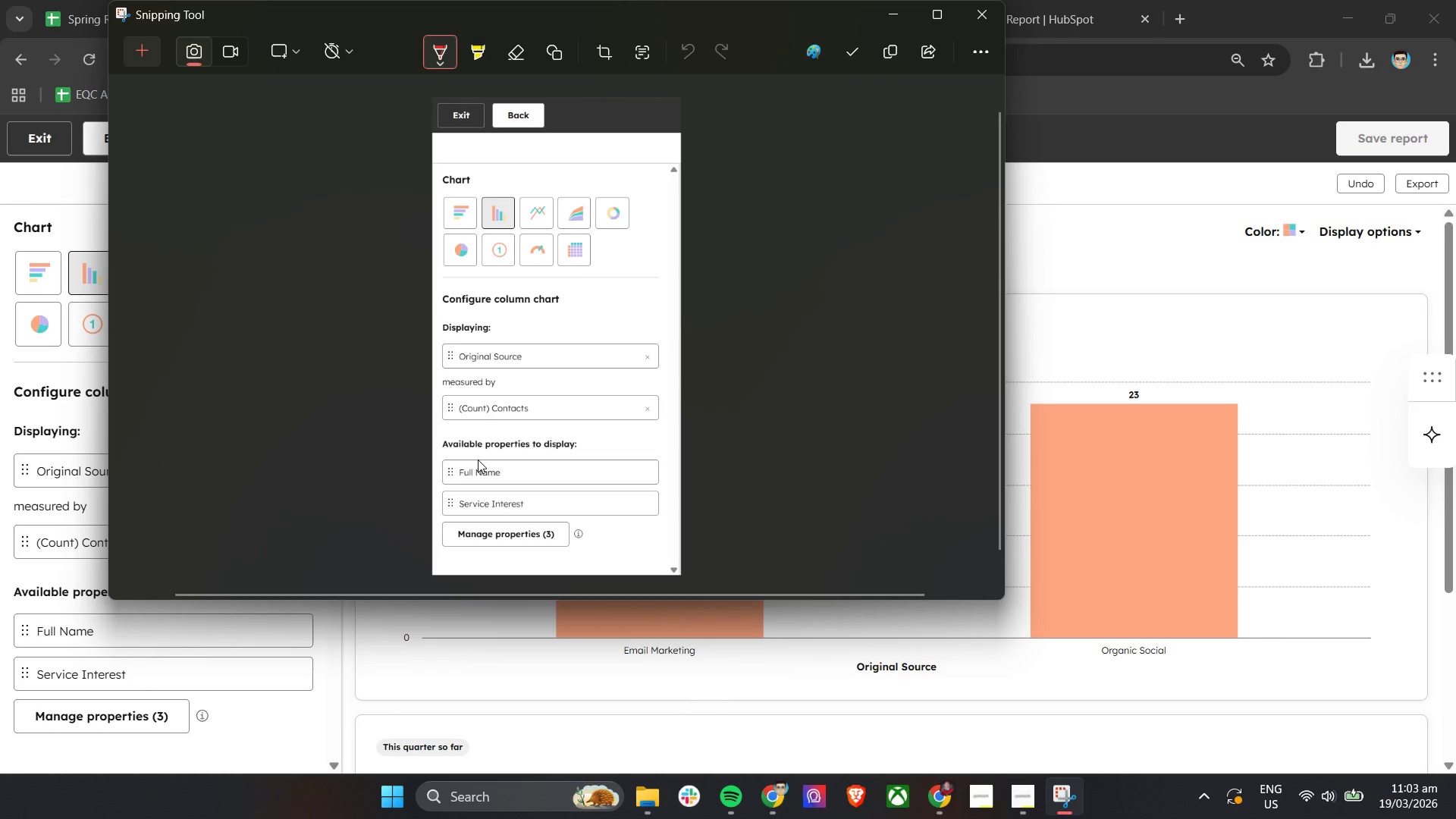 
hold_key(key=ControlLeft, duration=0.42)
 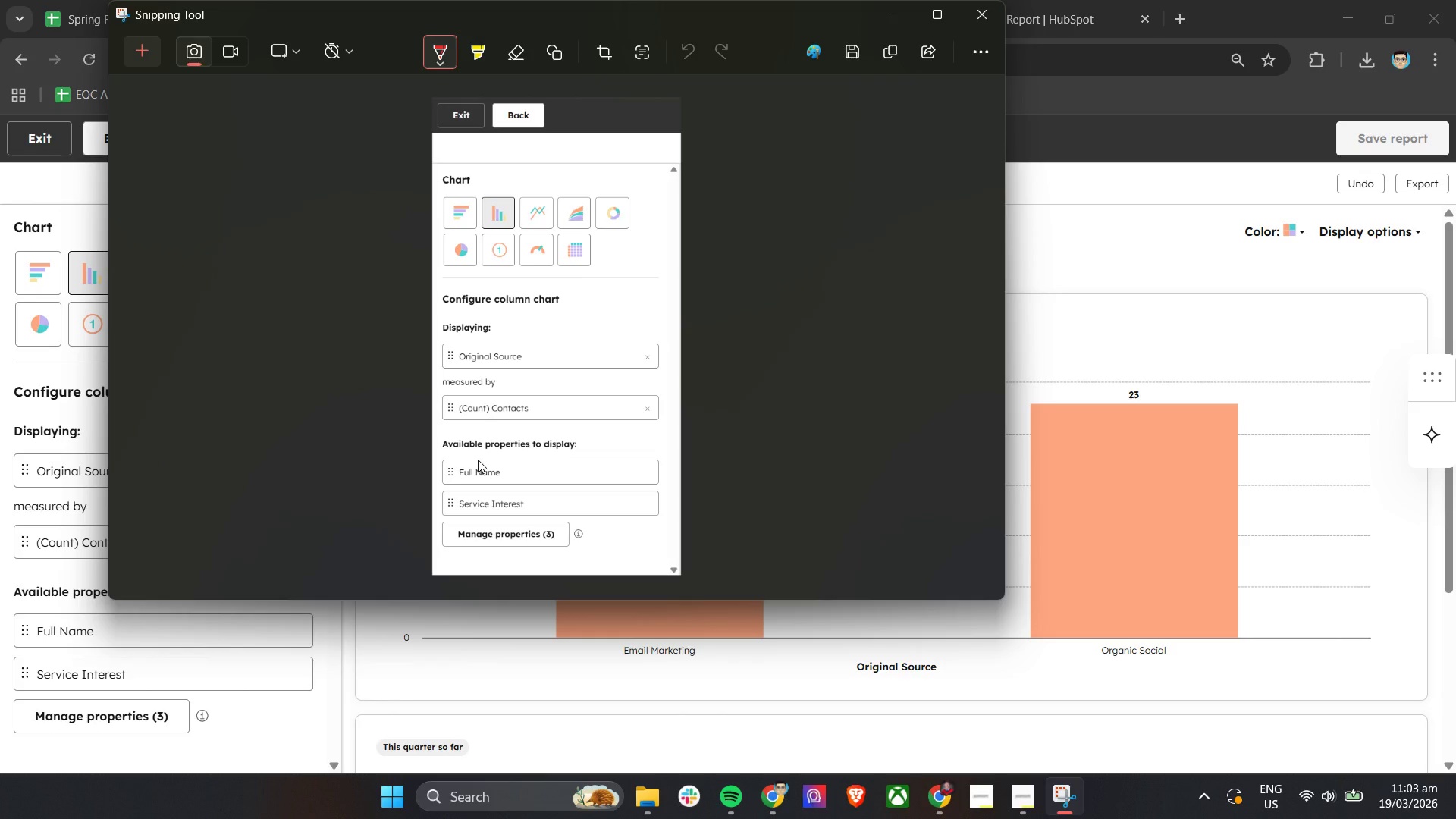 
key(Control+ControlLeft)
 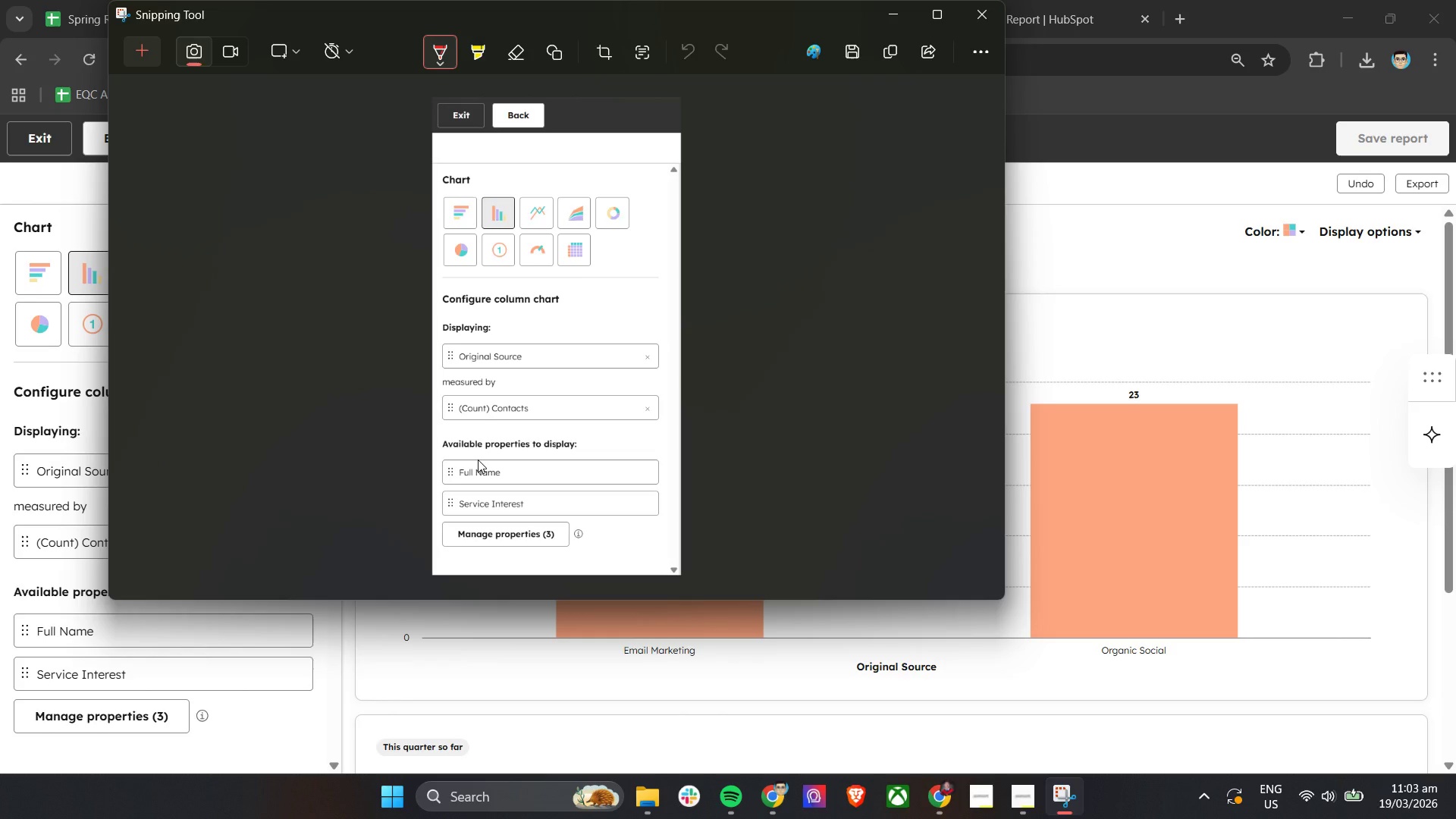 
hold_key(key=S, duration=20.75)
 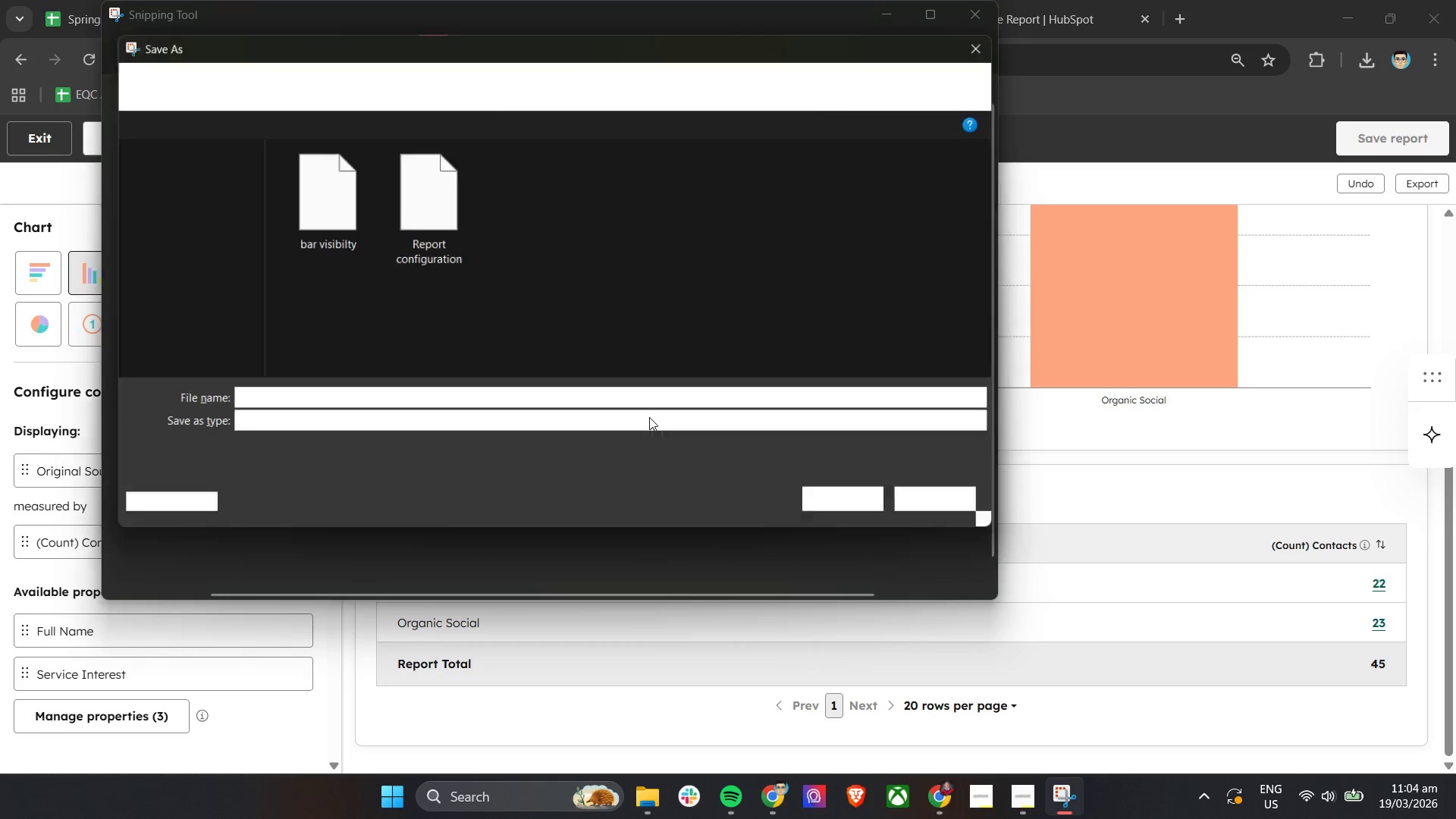 
type(Report configuration)
 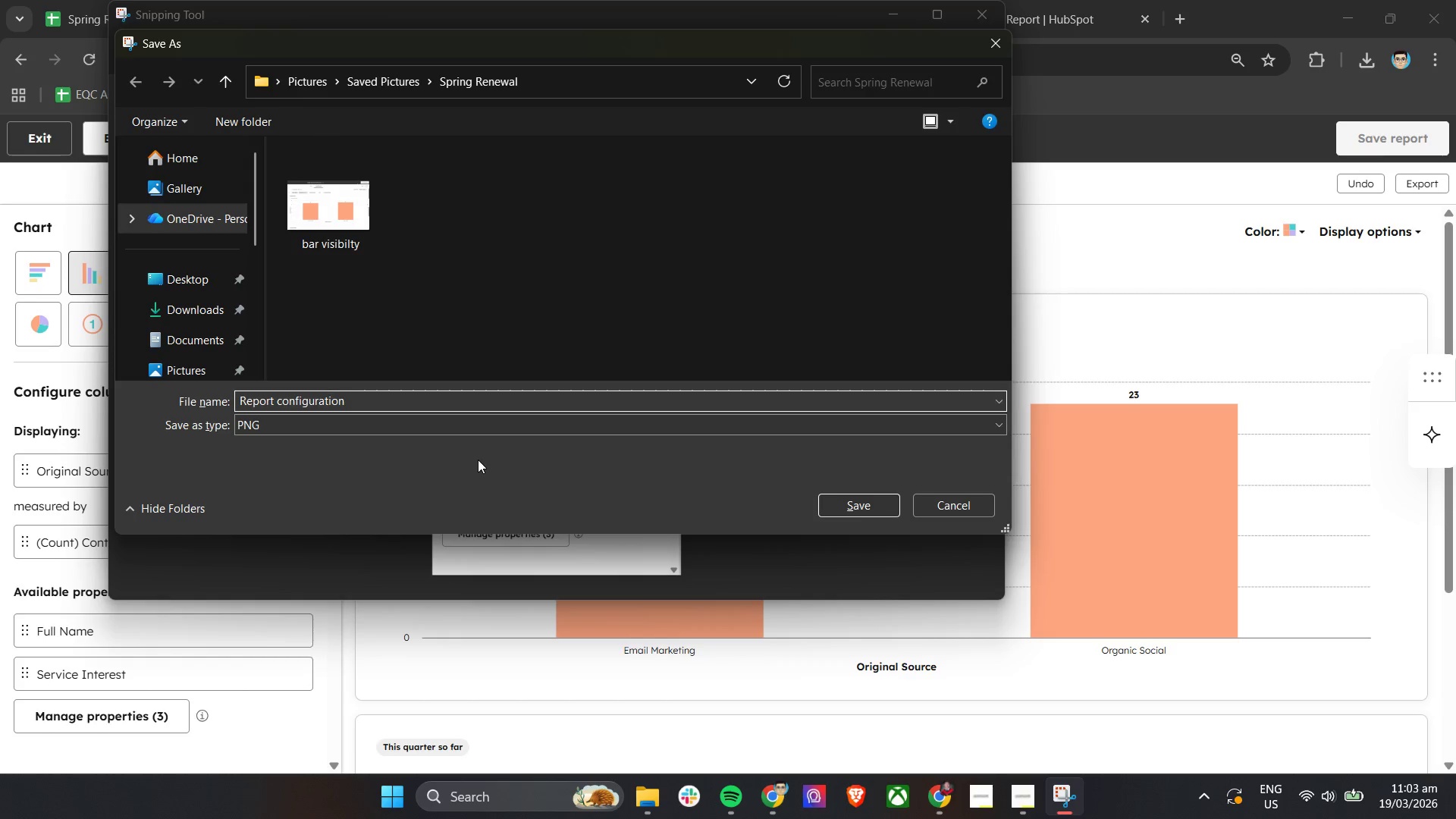 
left_click([858, 499])
 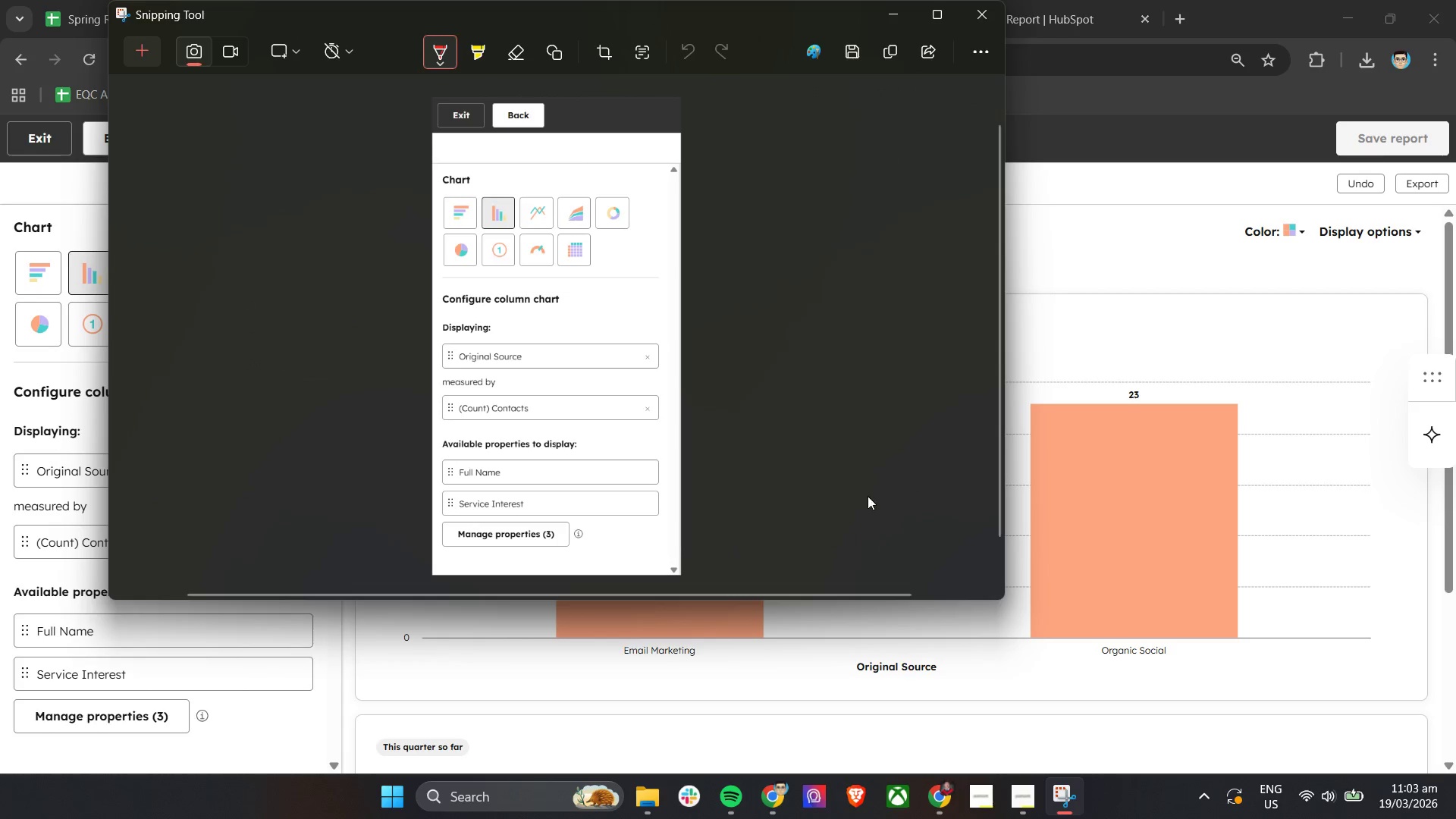 
scroll: coordinate [987, 530], scroll_direction: down, amount: 4.0
 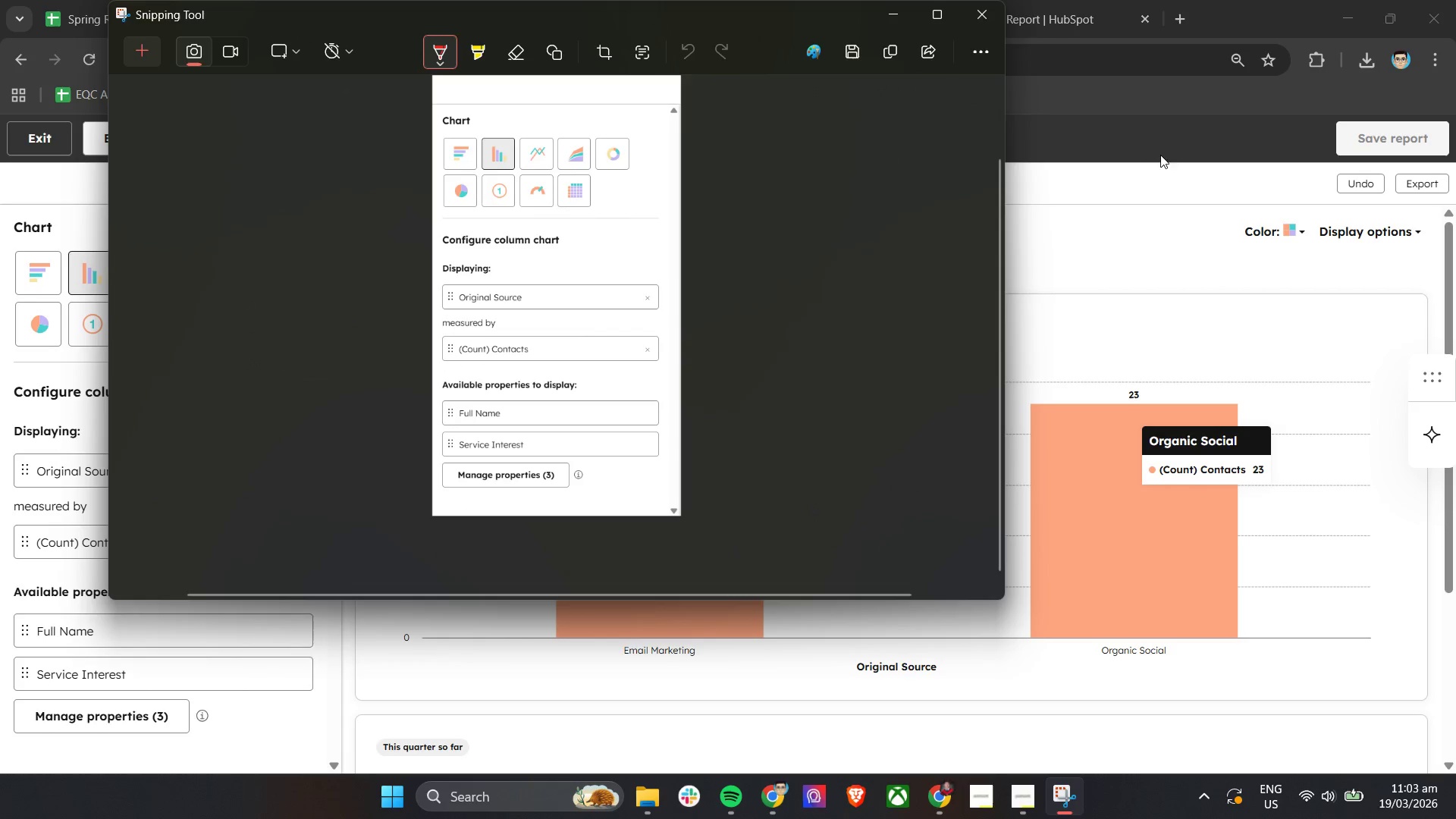 
left_click([1163, 143])
 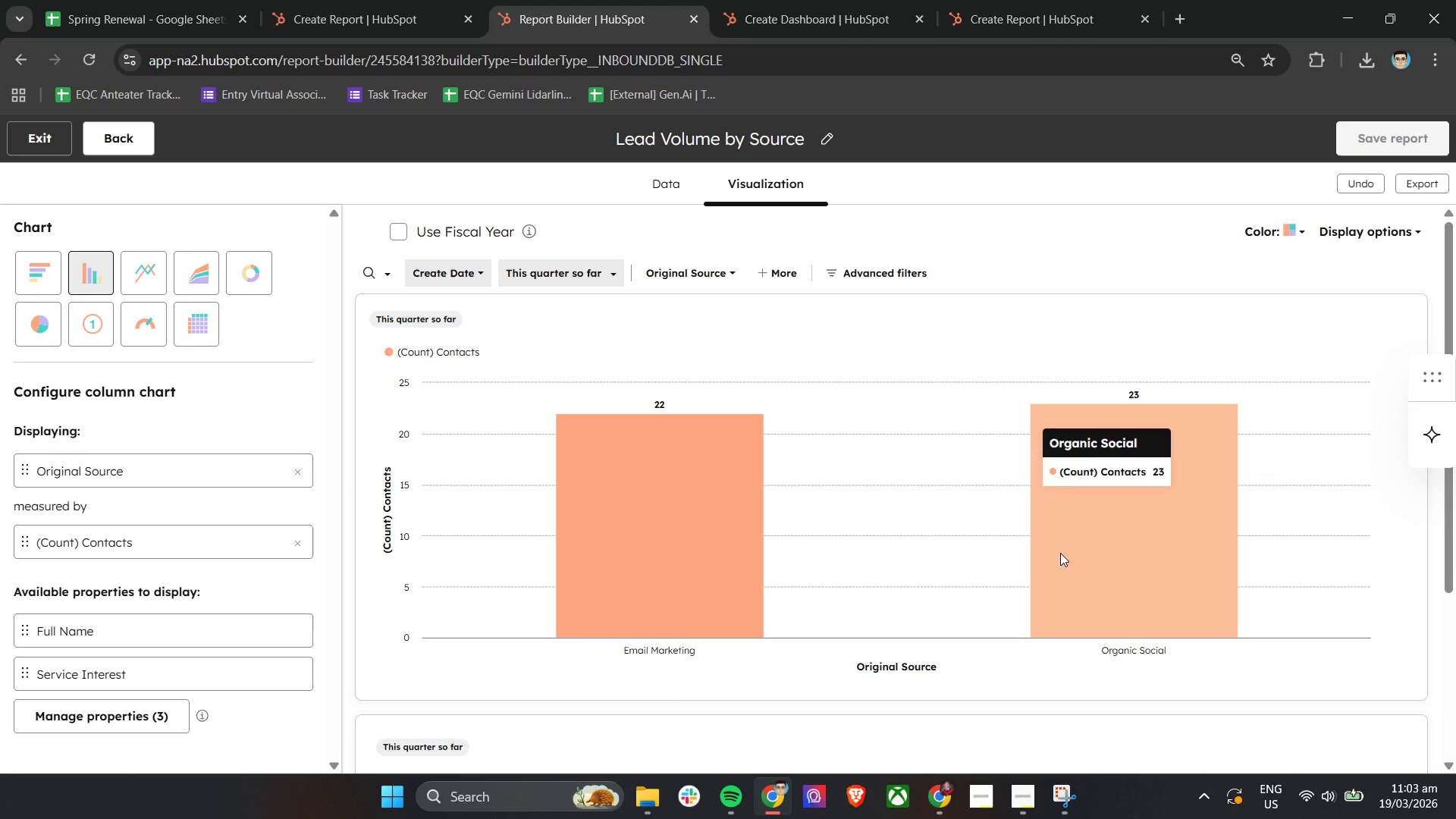 
scroll: coordinate [1060, 554], scroll_direction: down, amount: 6.0
 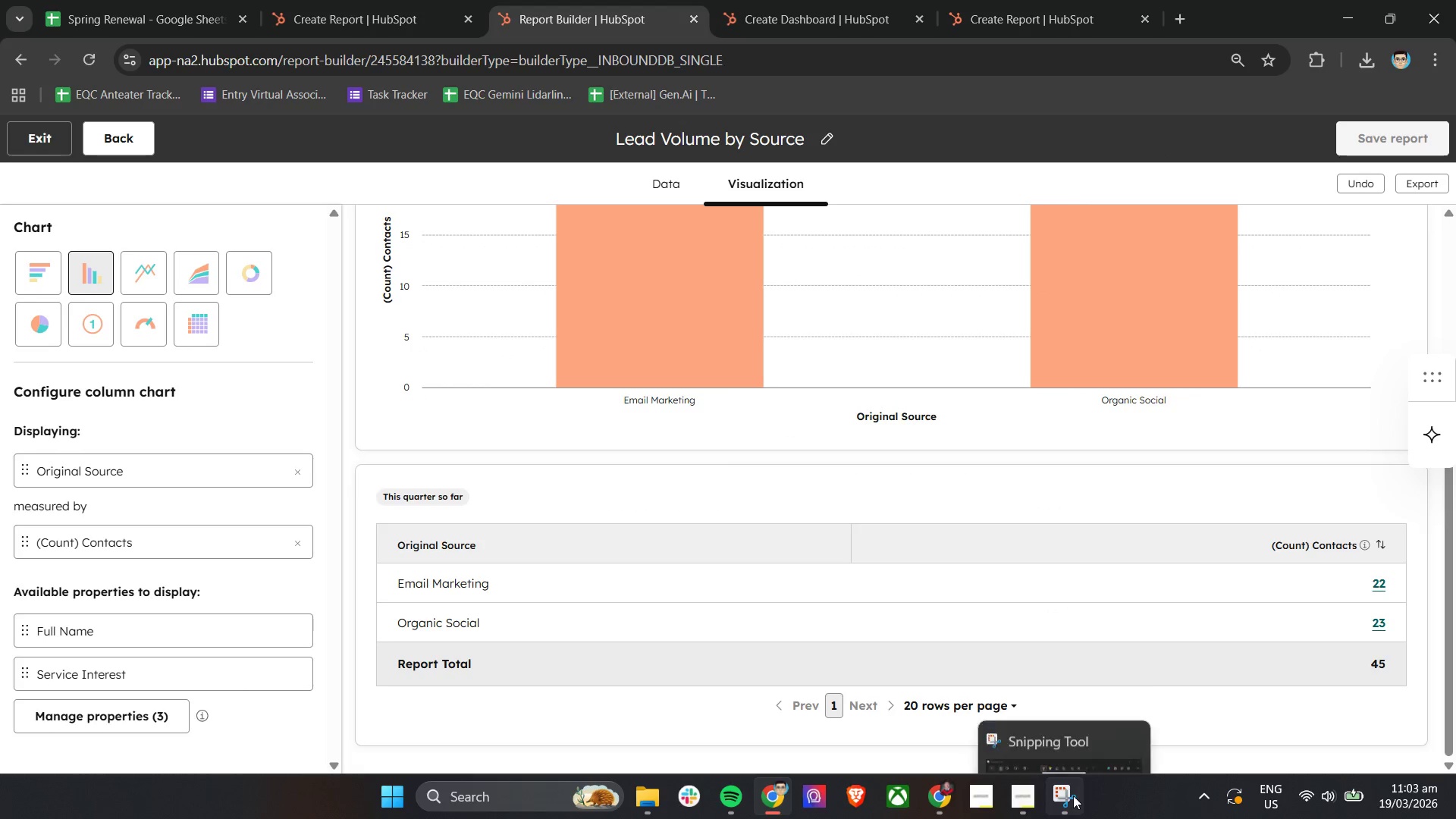 
left_click([1070, 797])
 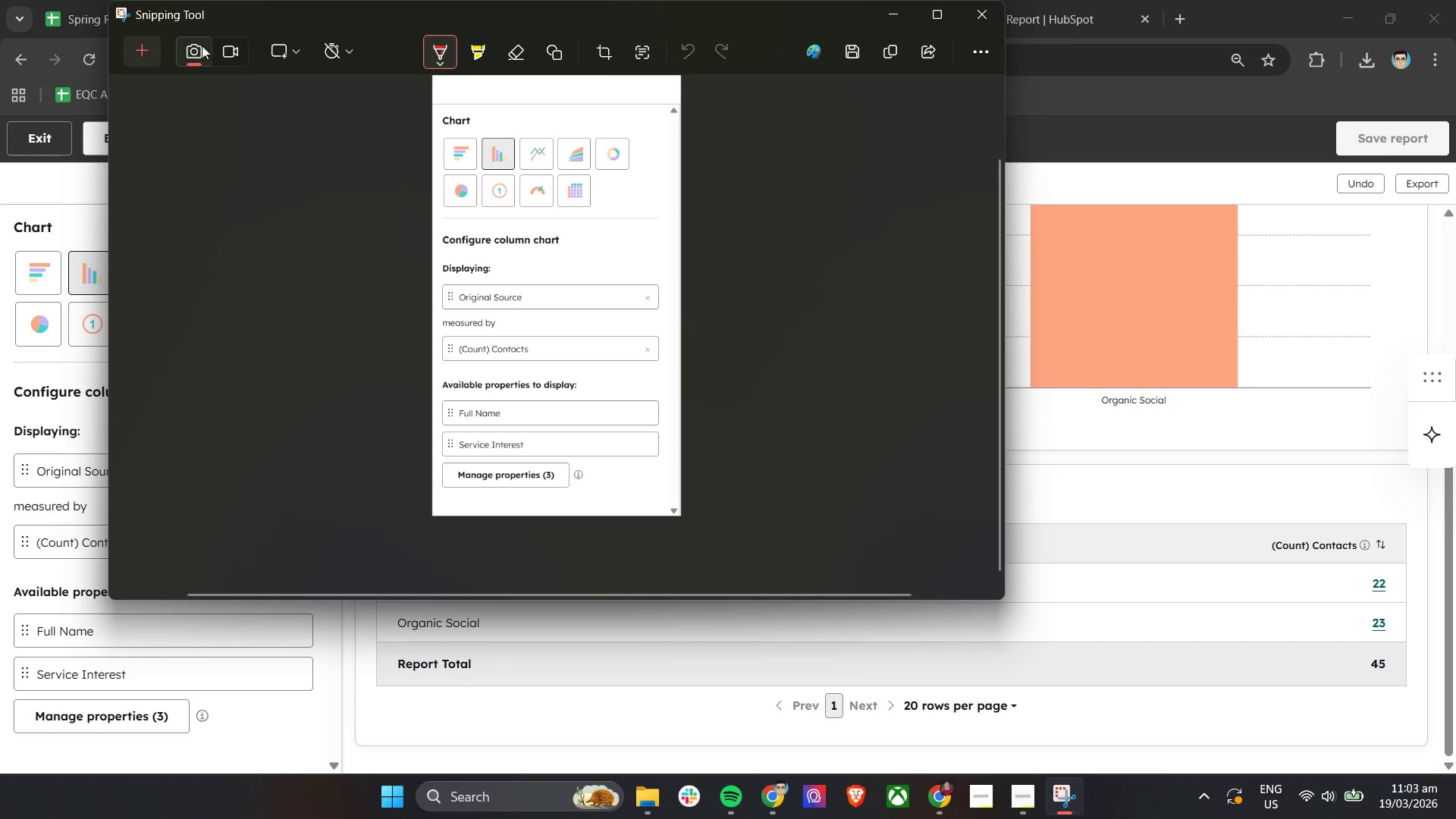 
left_click([142, 54])
 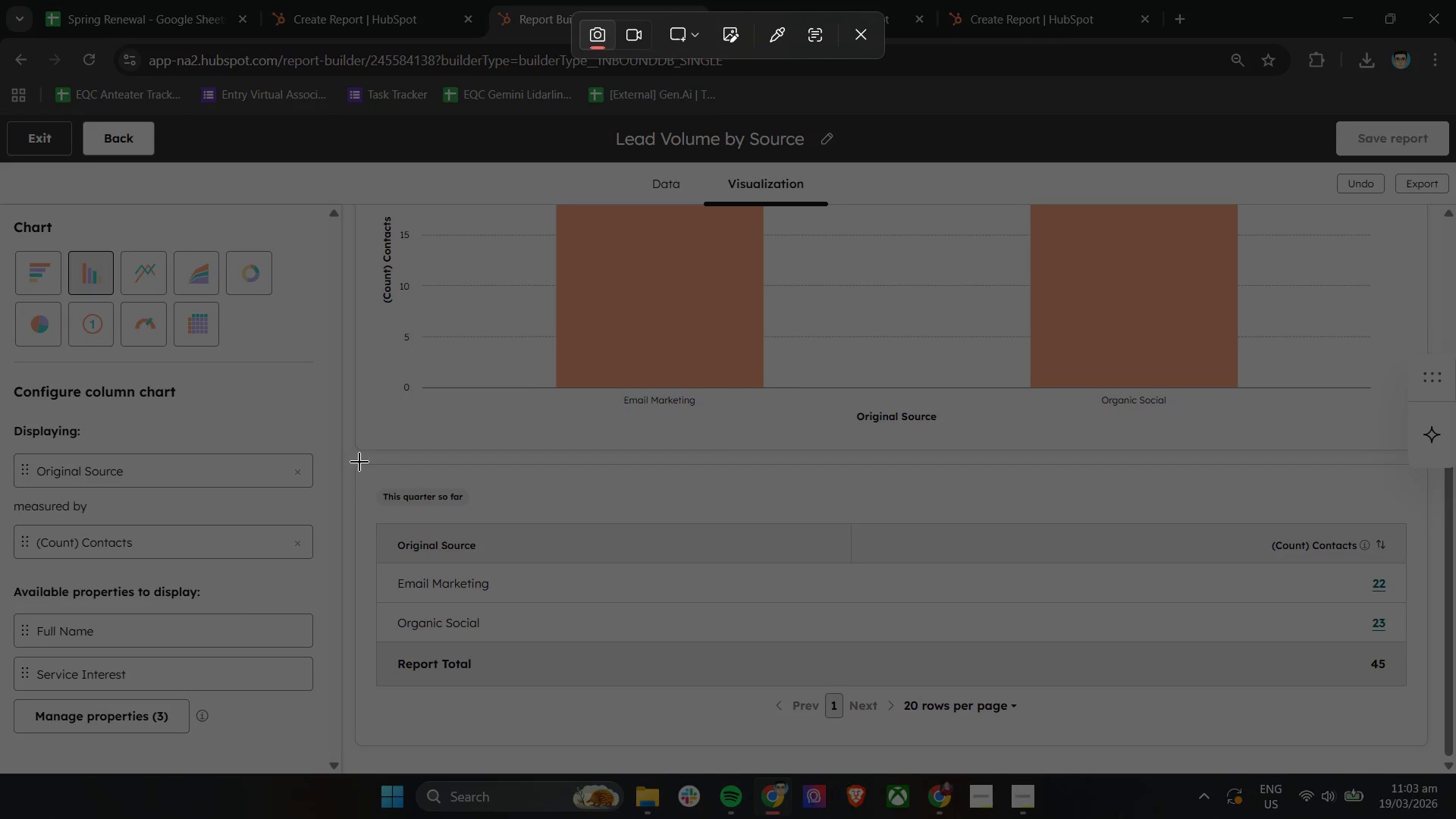 
left_click_drag(start_coordinate=[356, 461], to_coordinate=[1434, 770])
 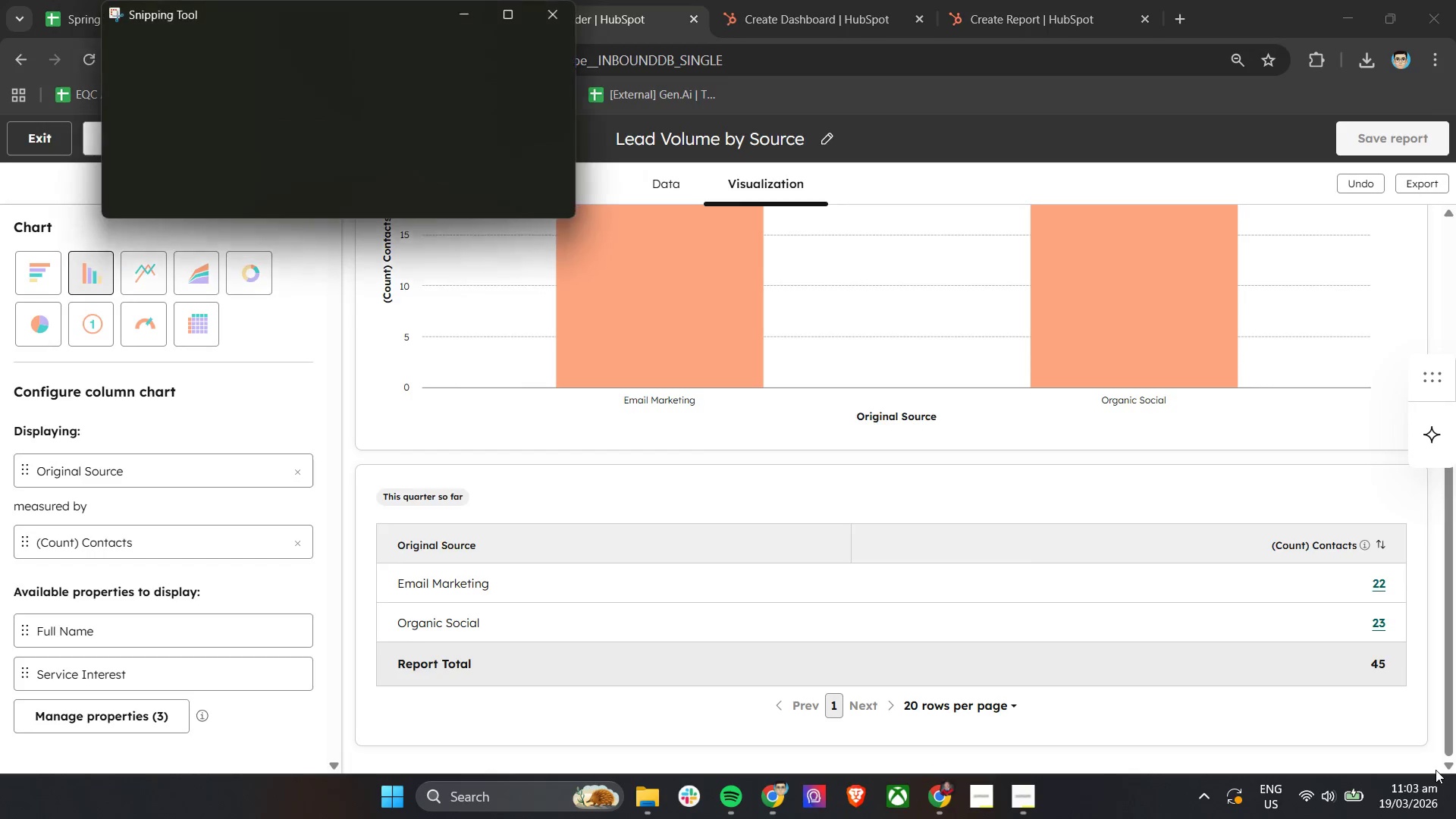 
hold_key(key=ControlLeft, duration=0.47)
 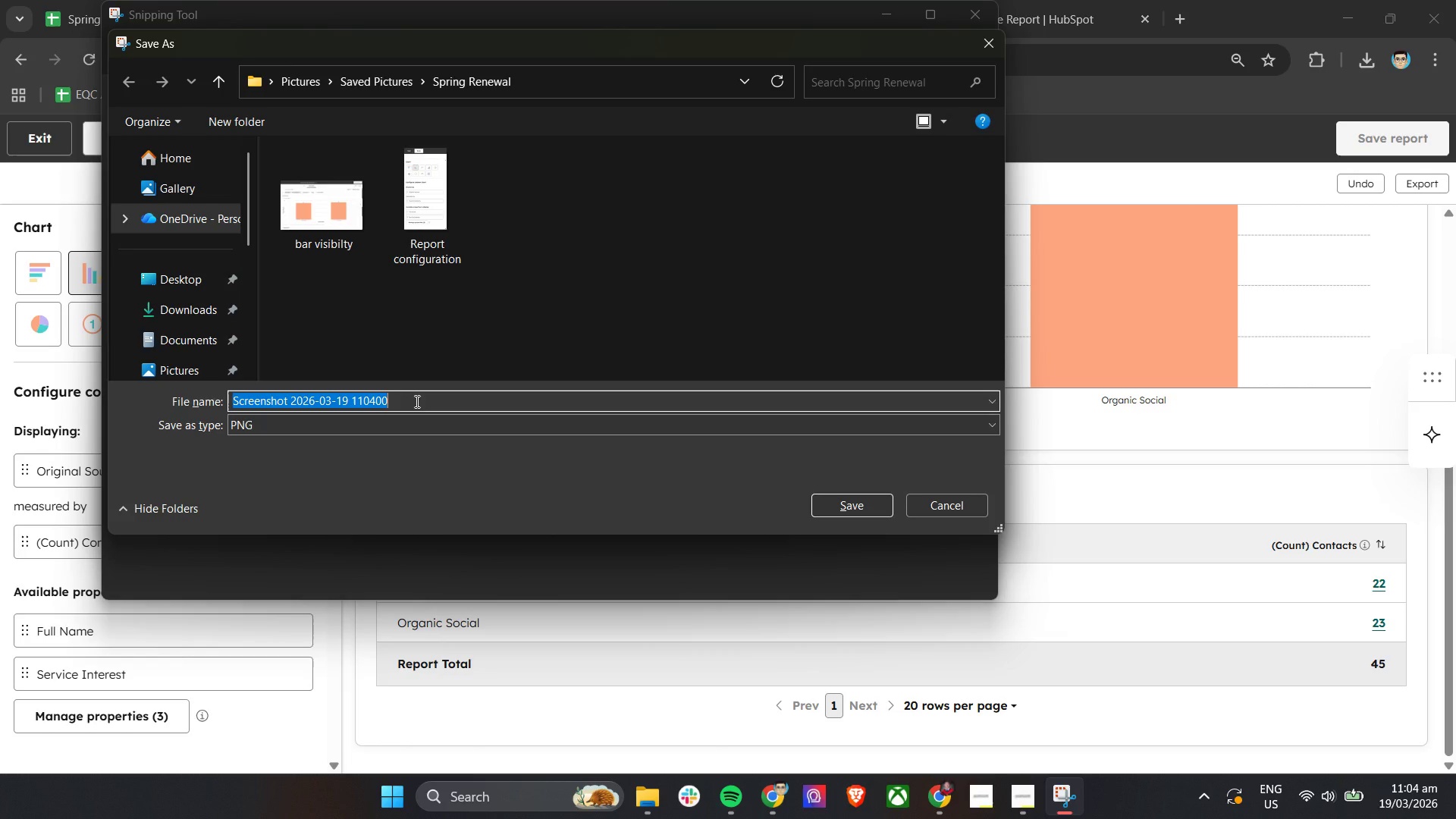 
type(Report toa)
key(Backspace)
type(tal)
 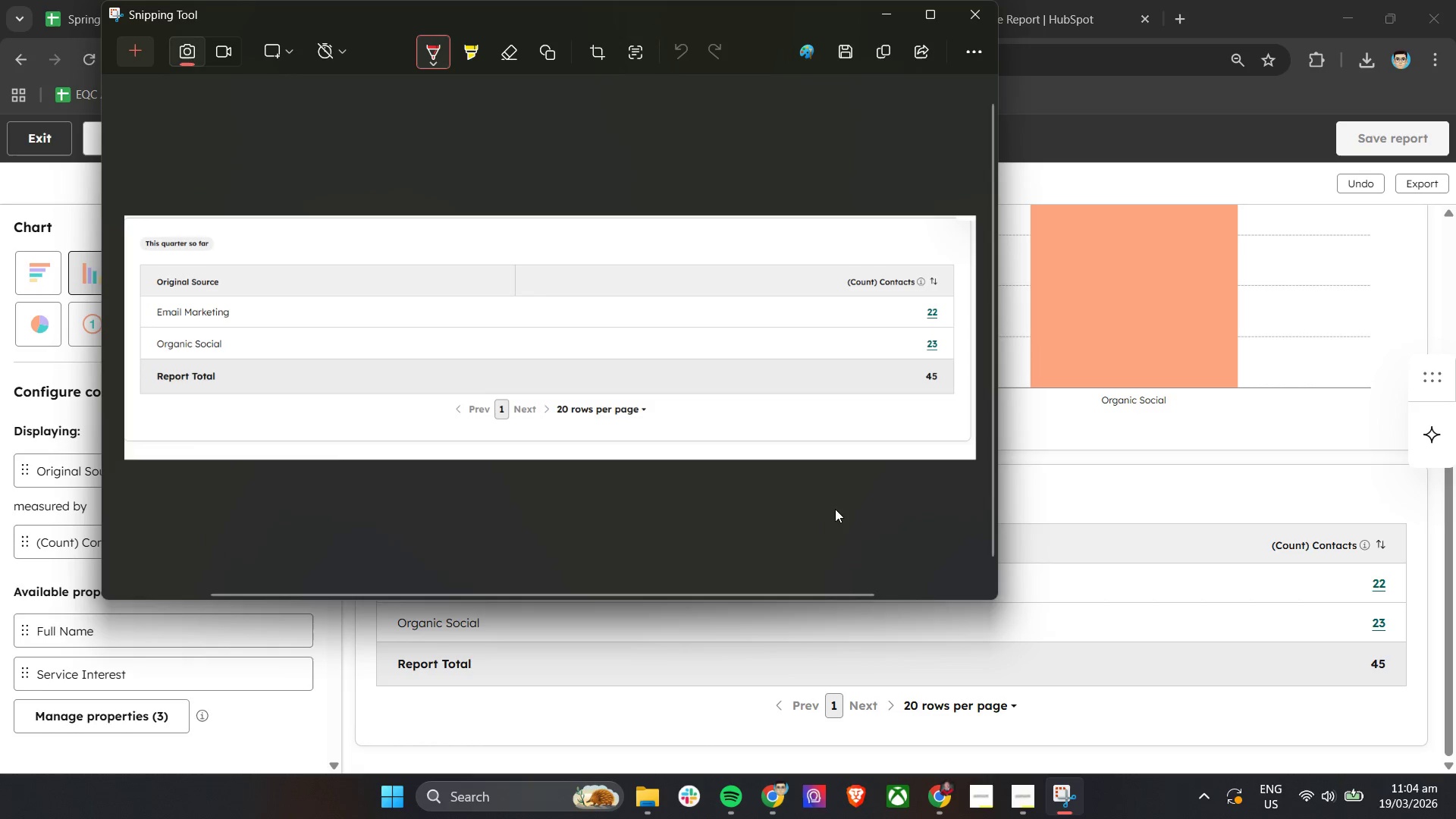 
left_click([885, 4])
 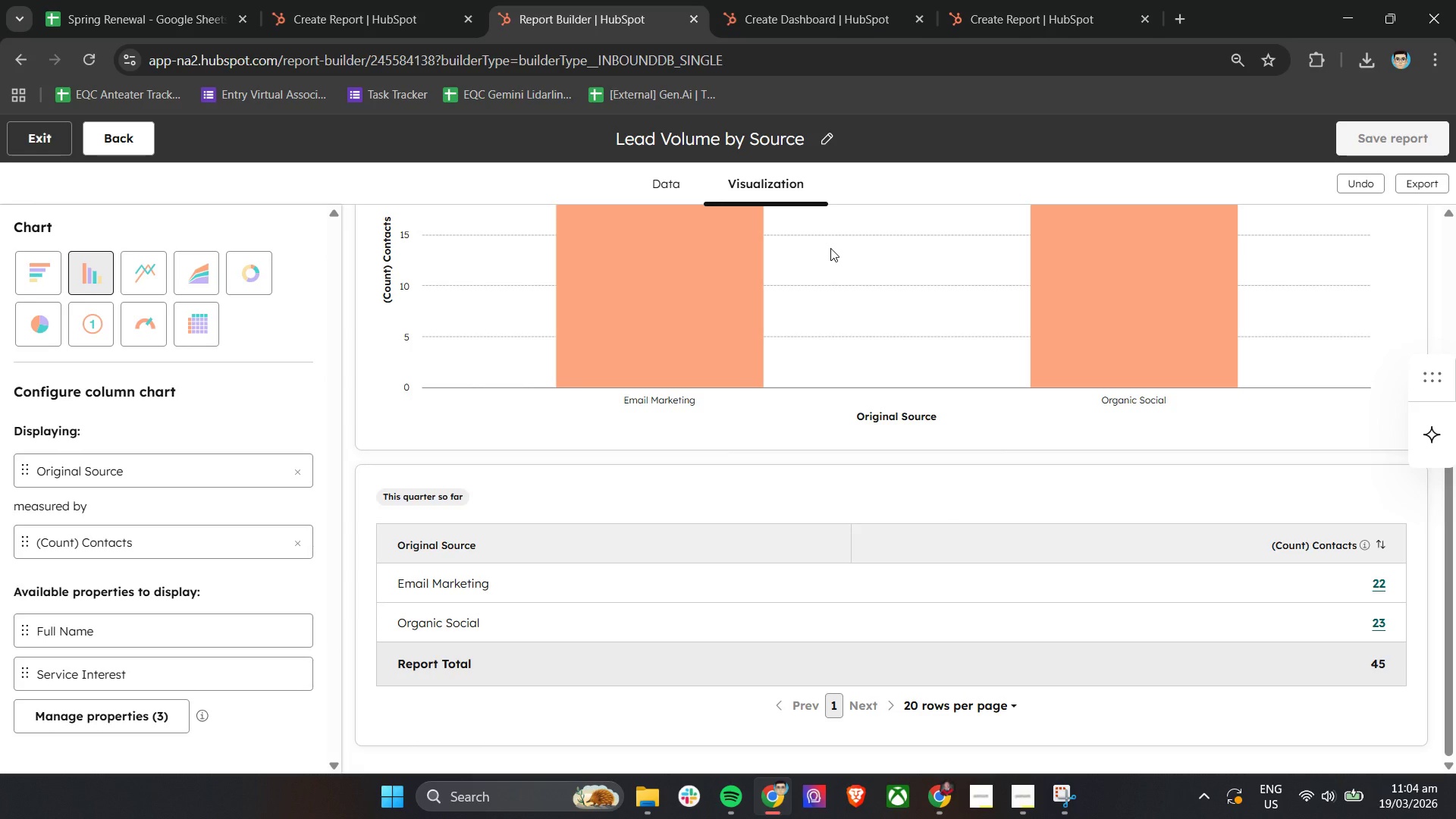 
wait(32.66)
 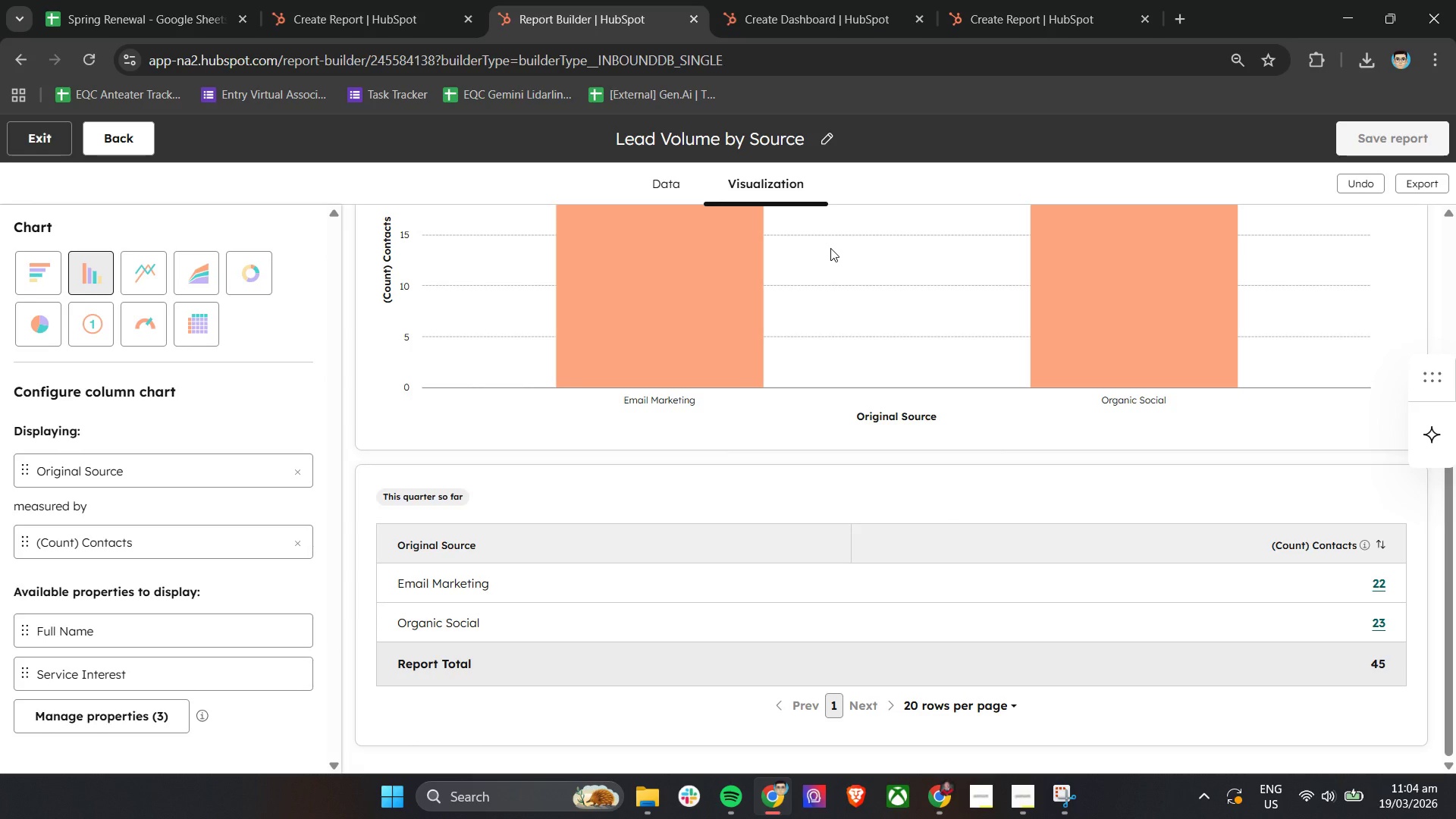 
left_click([634, 793])
 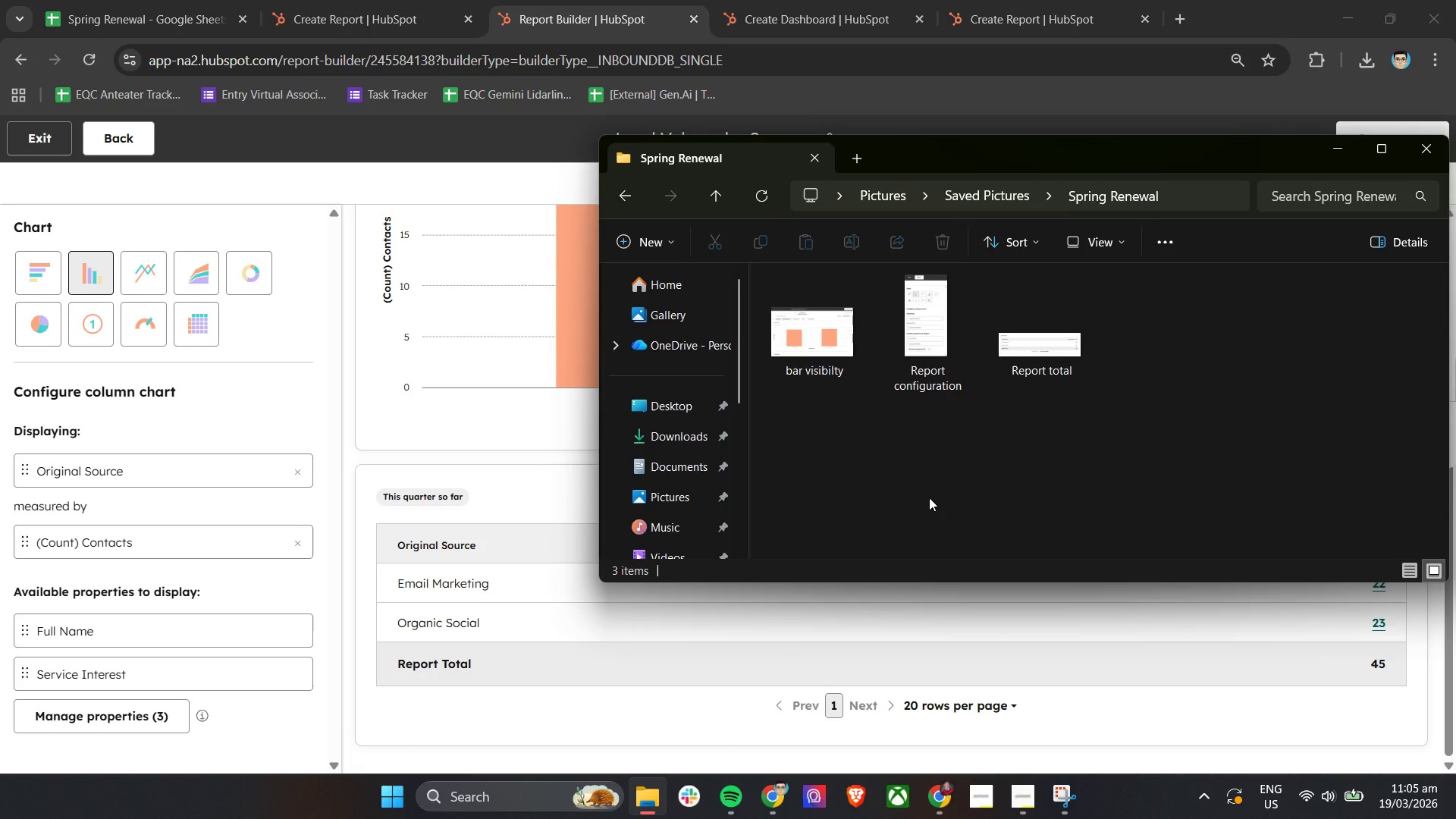 
wait(30.3)
 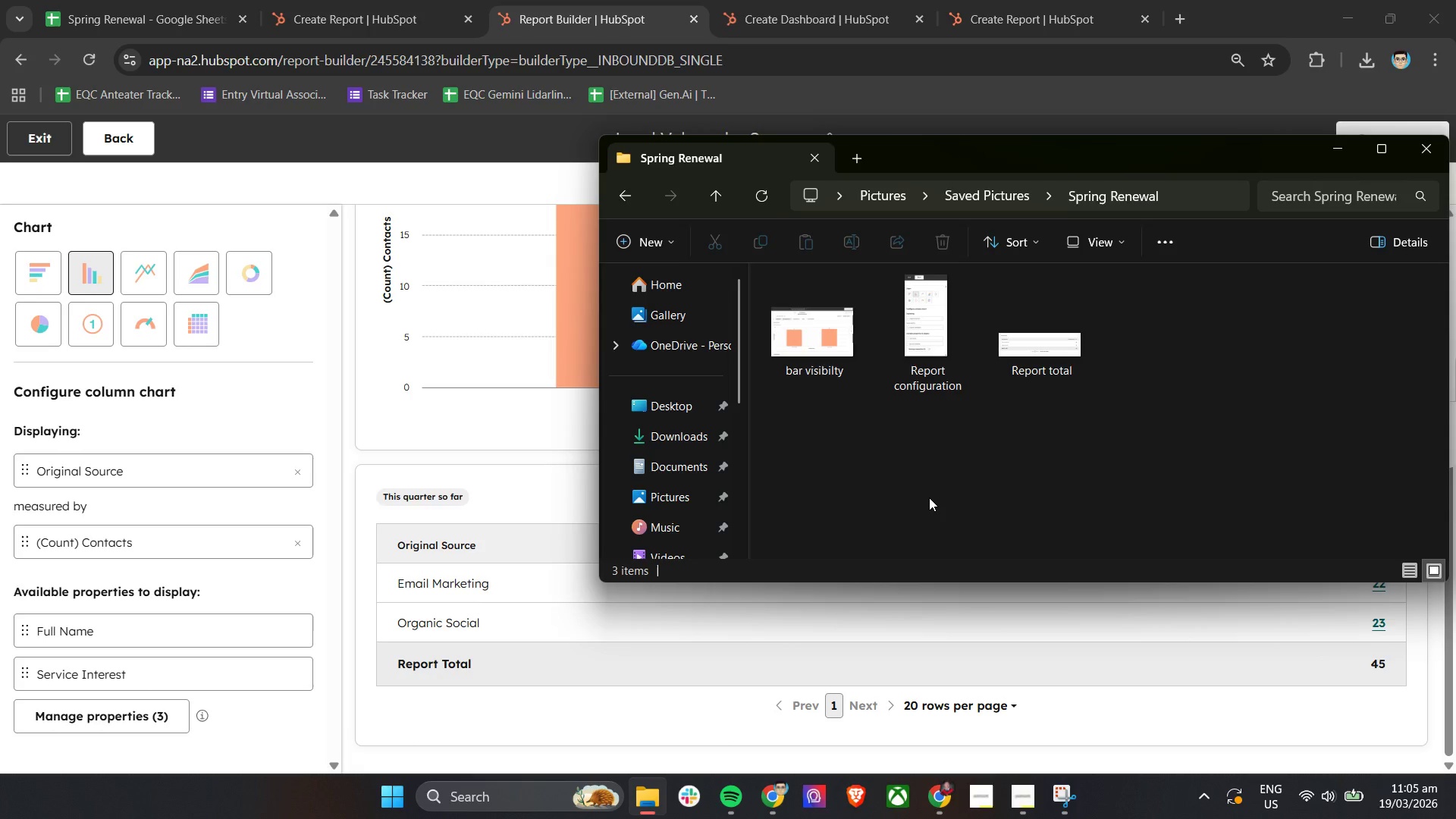 
left_click([1336, 150])
 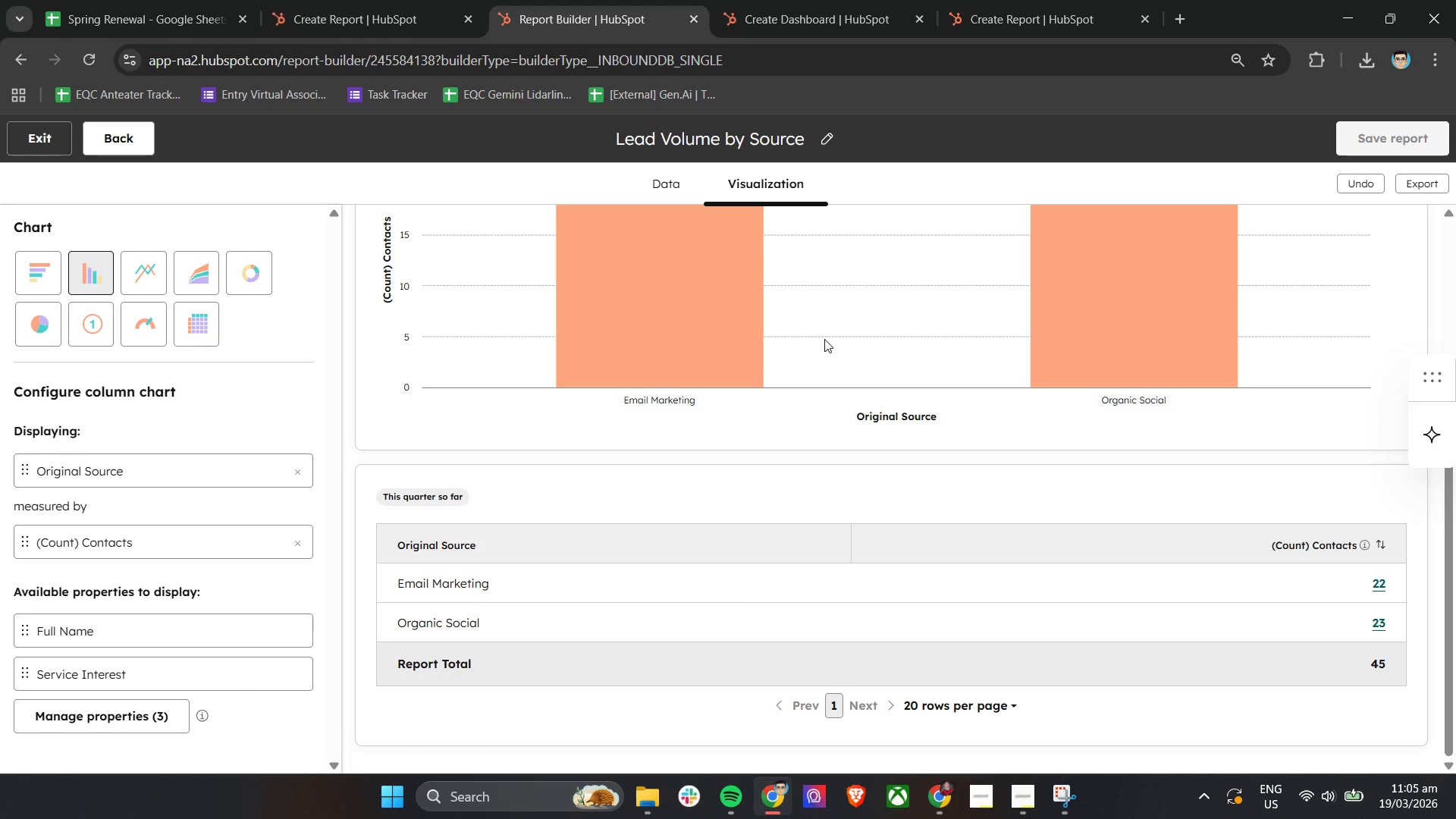 
wait(9.66)
 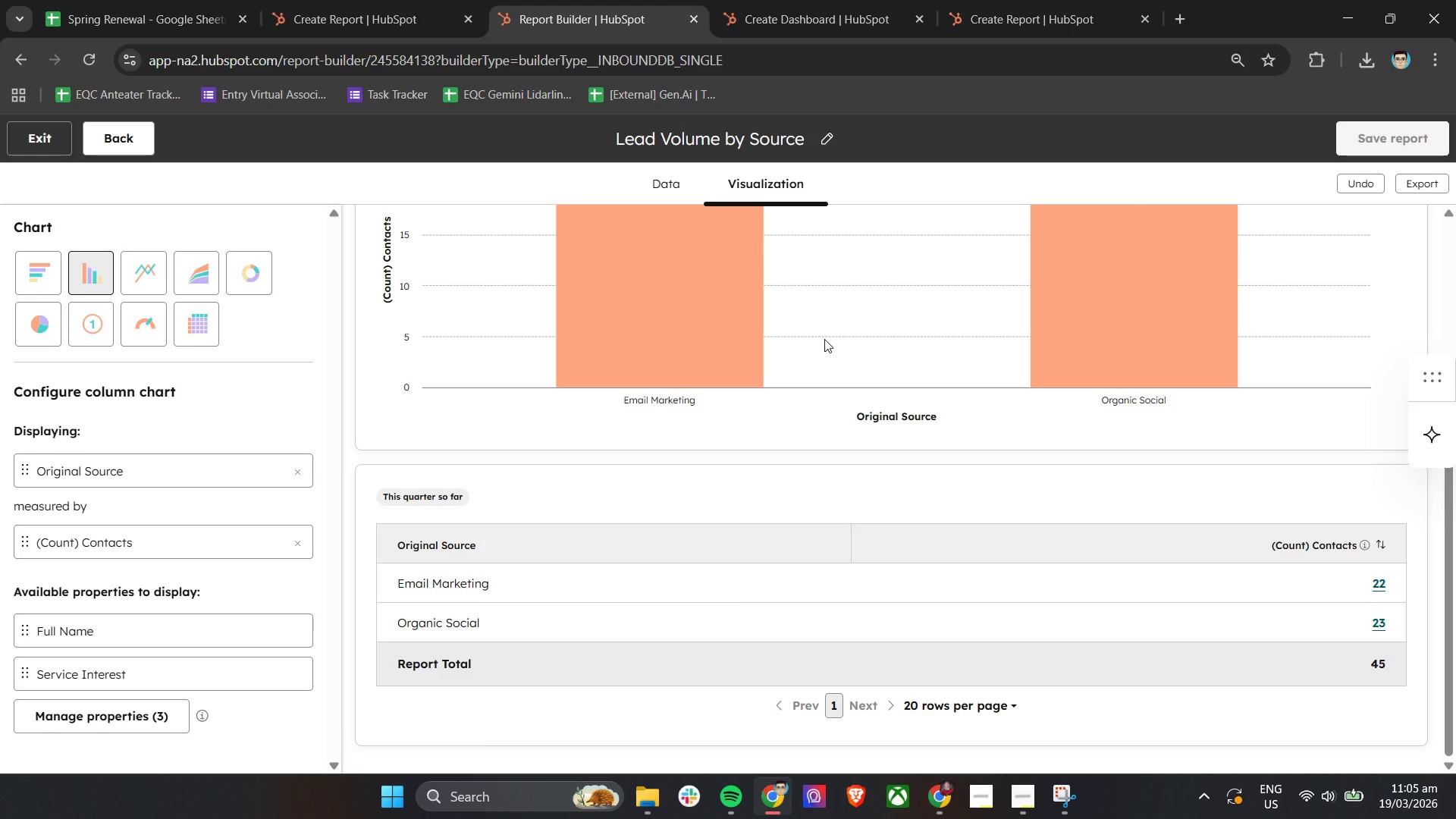 
scroll: coordinate [804, 472], scroll_direction: up, amount: 3.0
 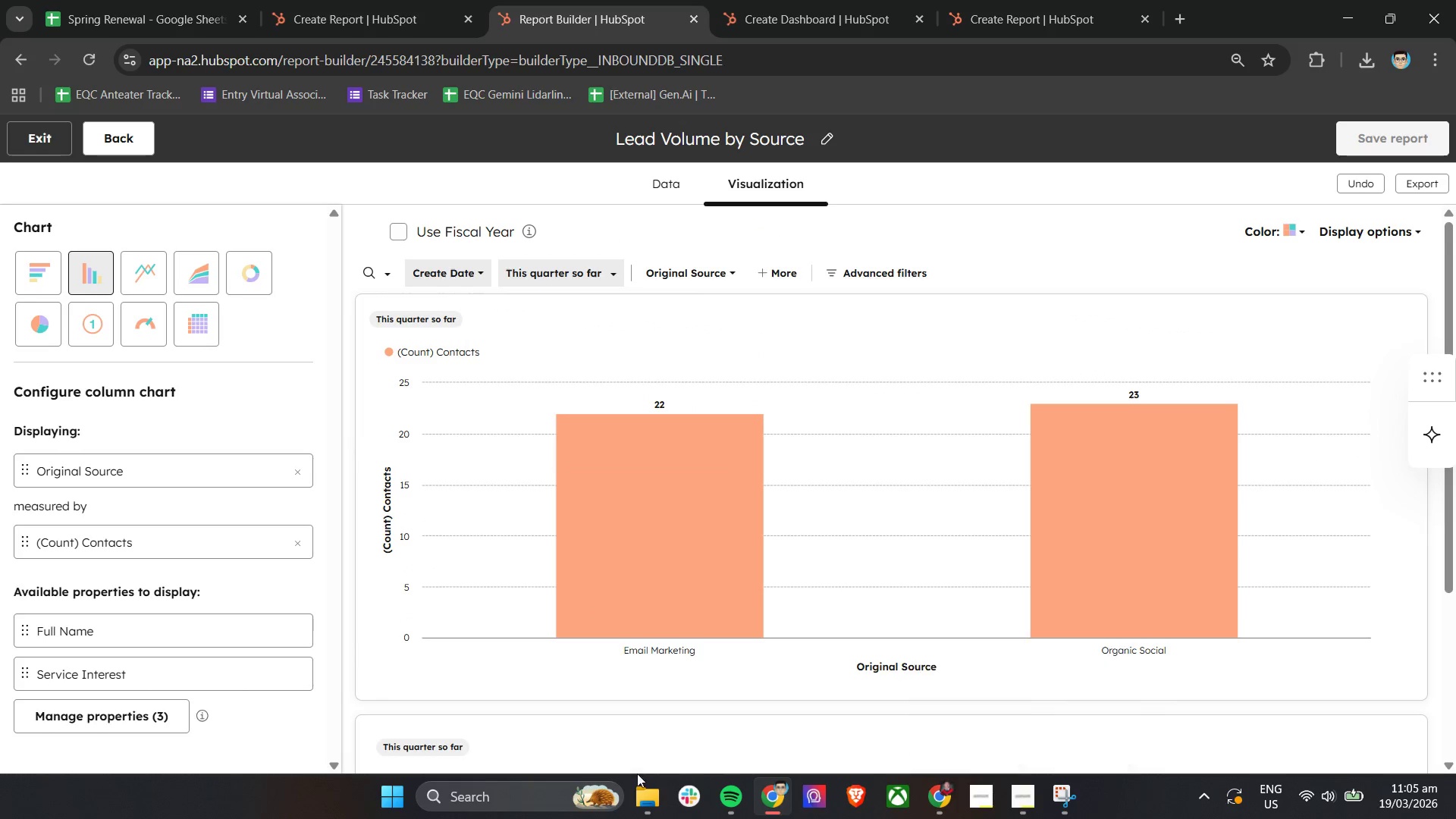 
left_click([649, 800])
 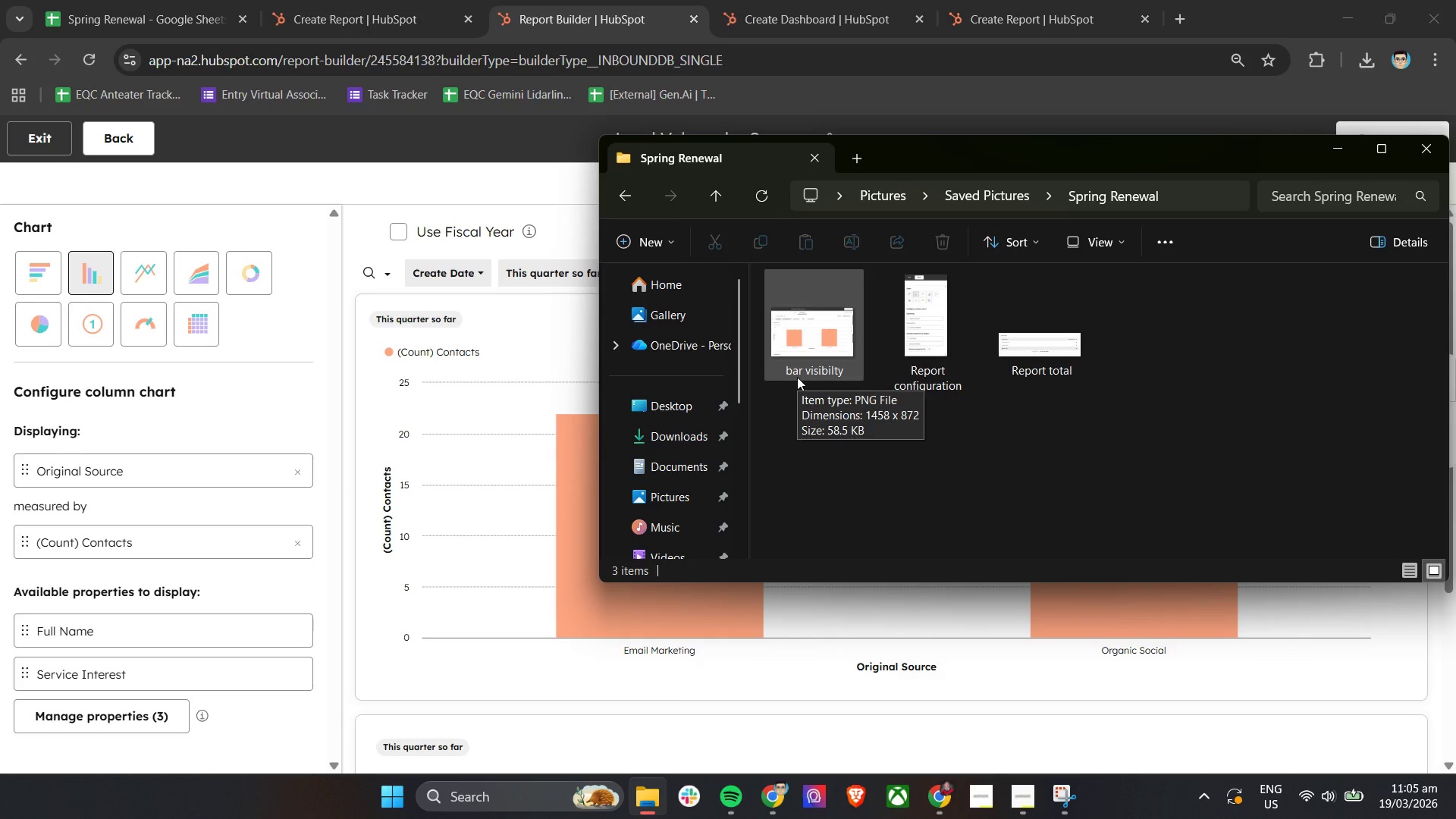 
wait(12.89)
 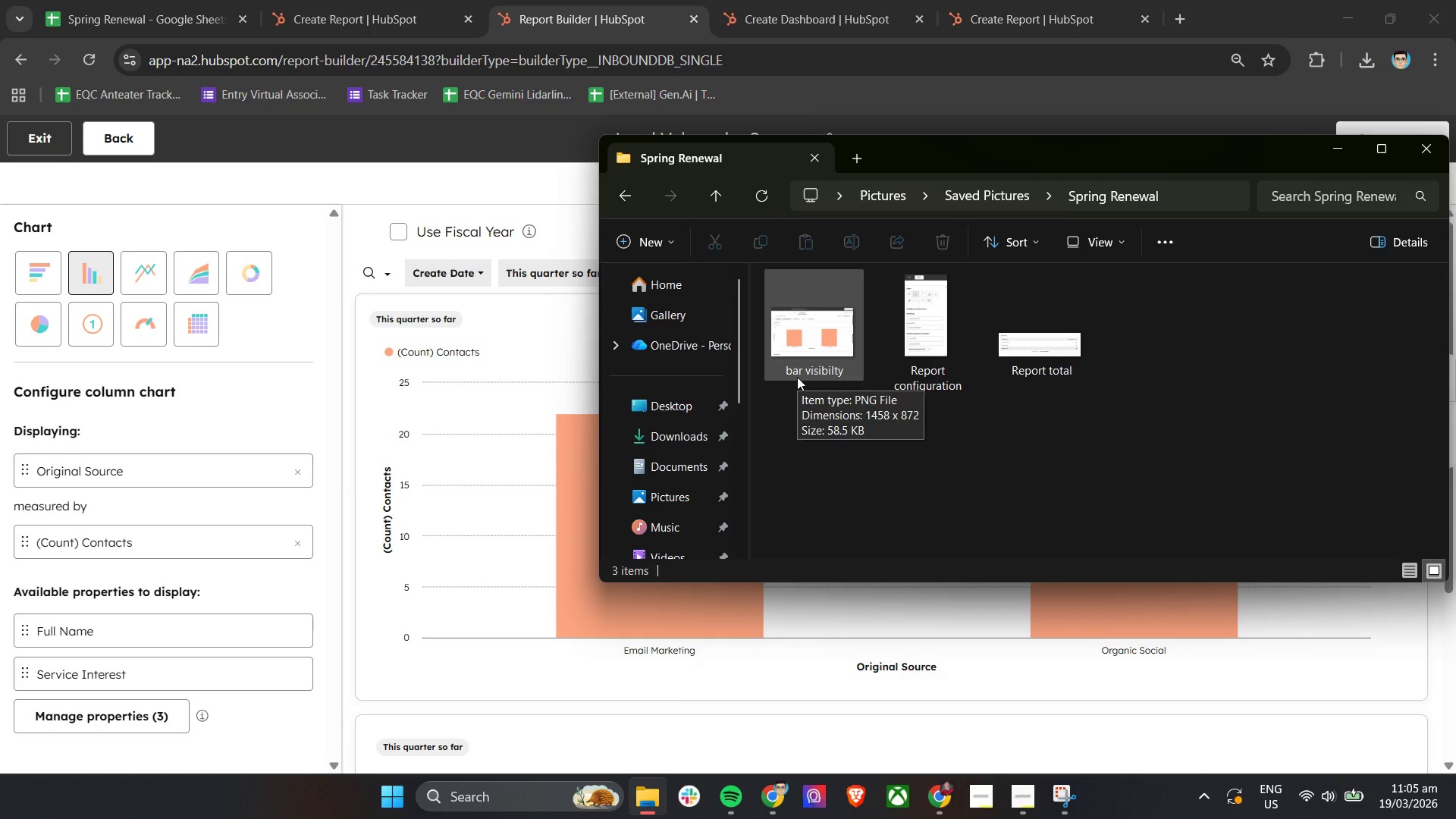 
left_click([806, 362])
 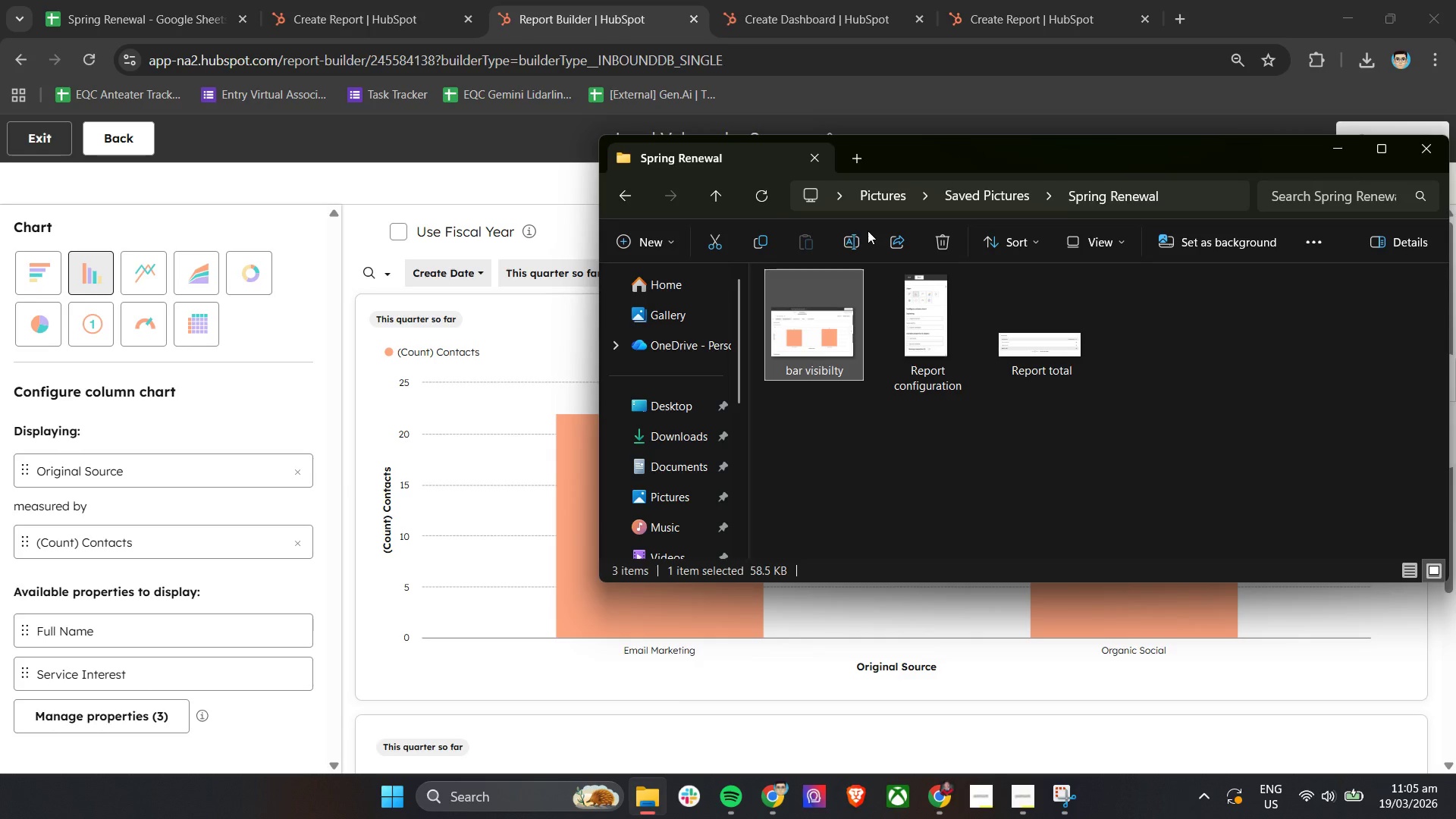 
left_click([857, 234])
 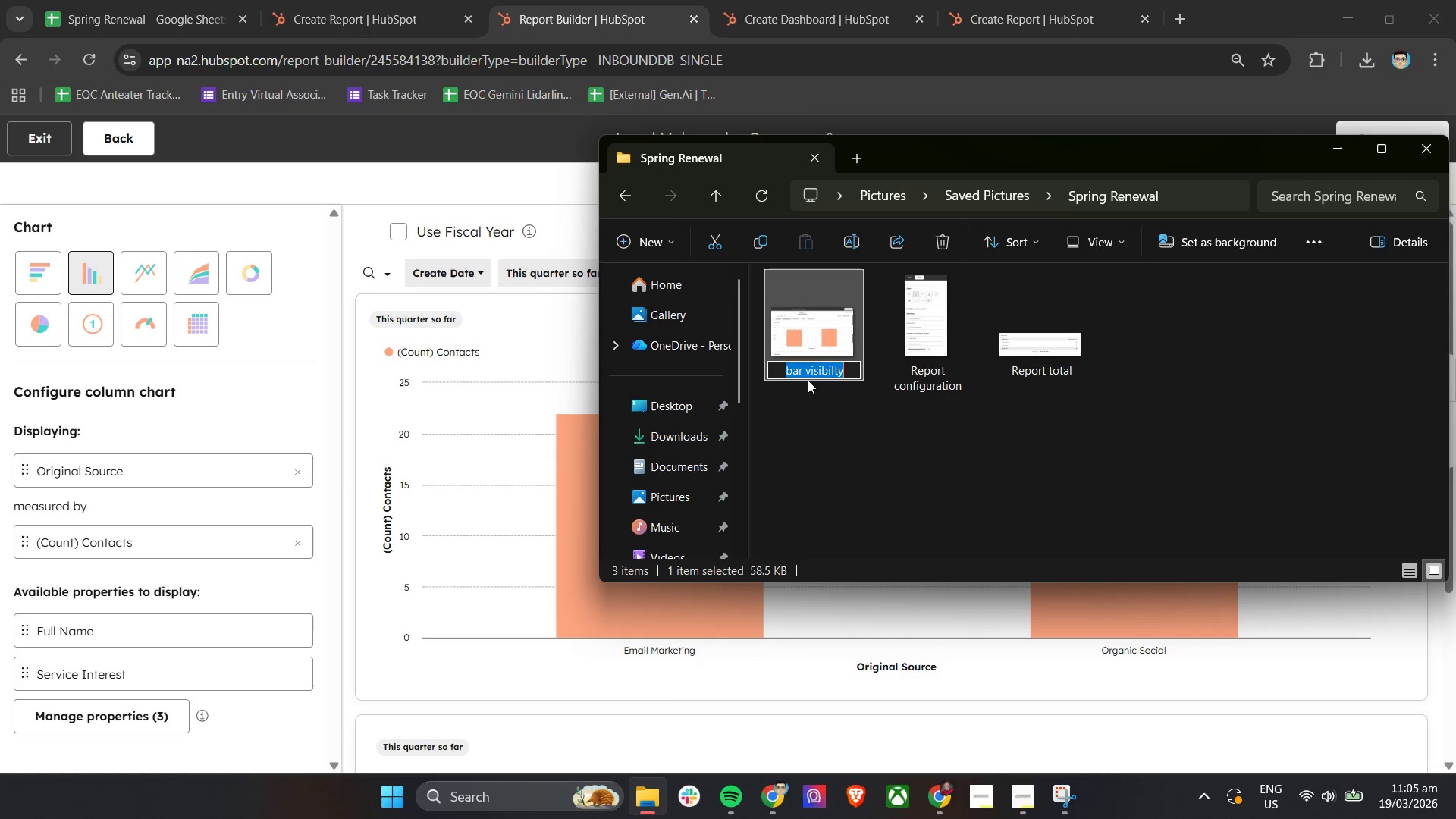 
type(Report1_LeadVoli)
key(Backspace)
type(ume@)
key(Backspace)
type(_cha)
key(Backspace)
key(Backspace)
type(Chart)
 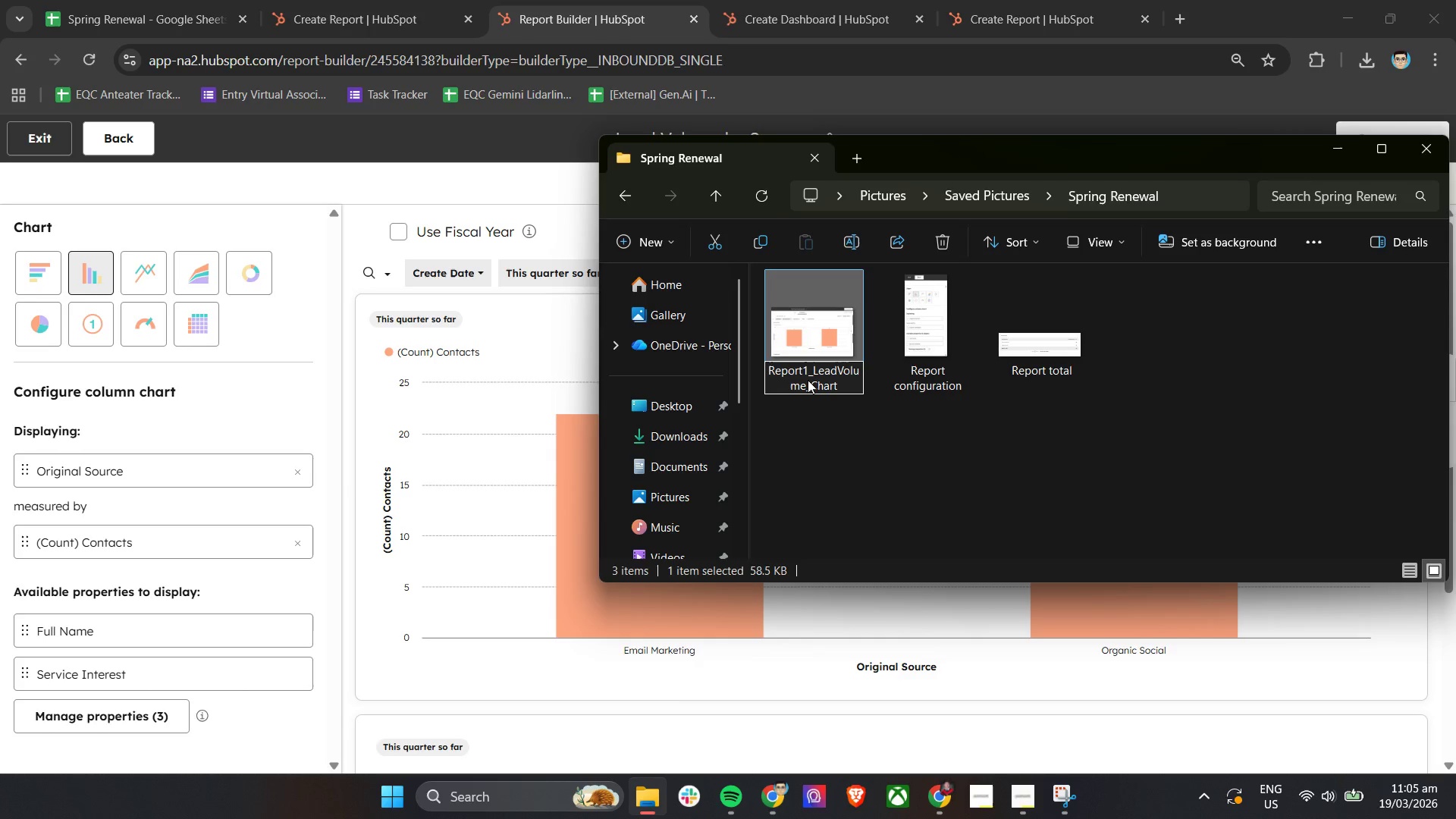 
left_click([1018, 490])
 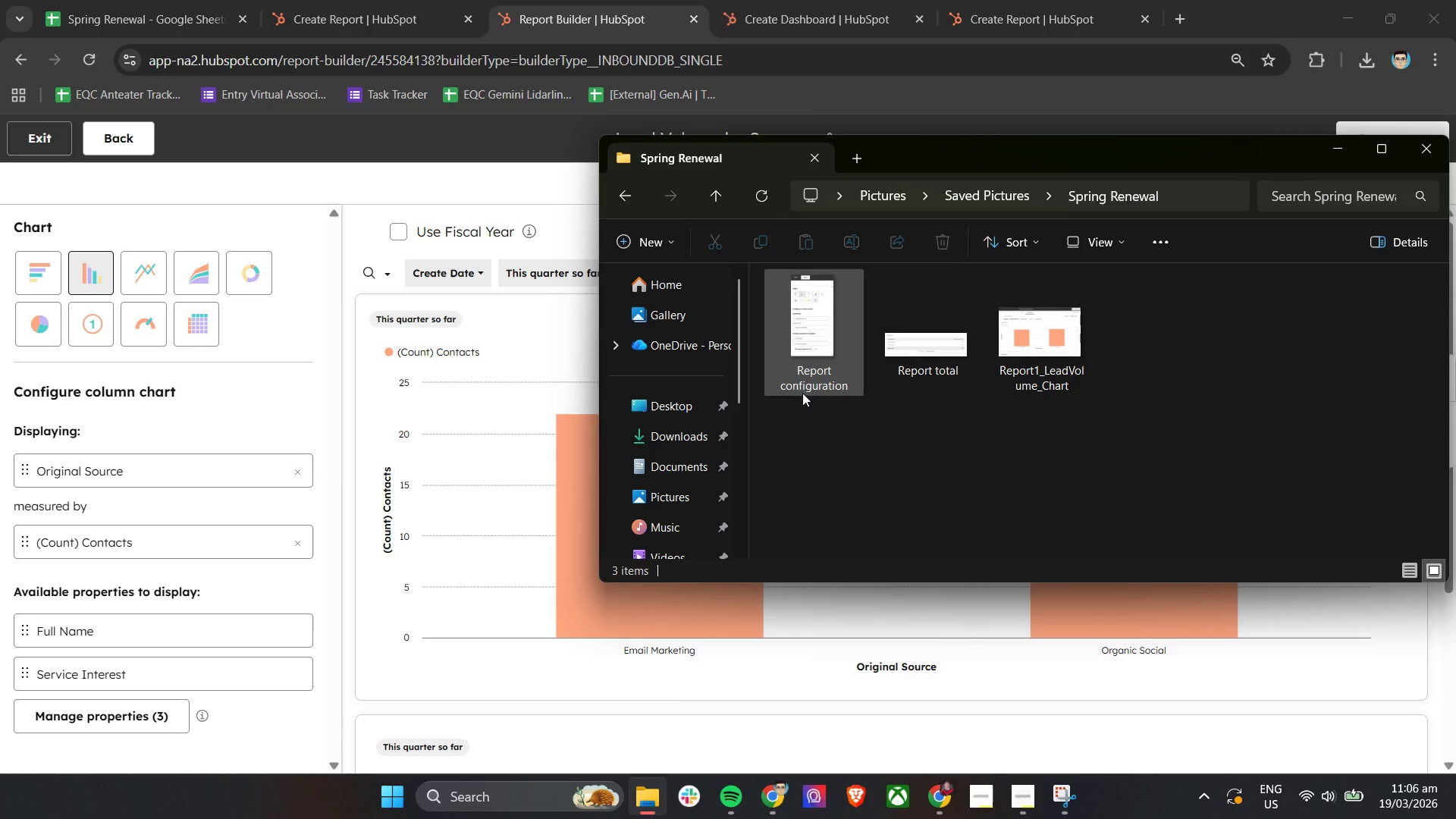 
left_click([810, 384])
 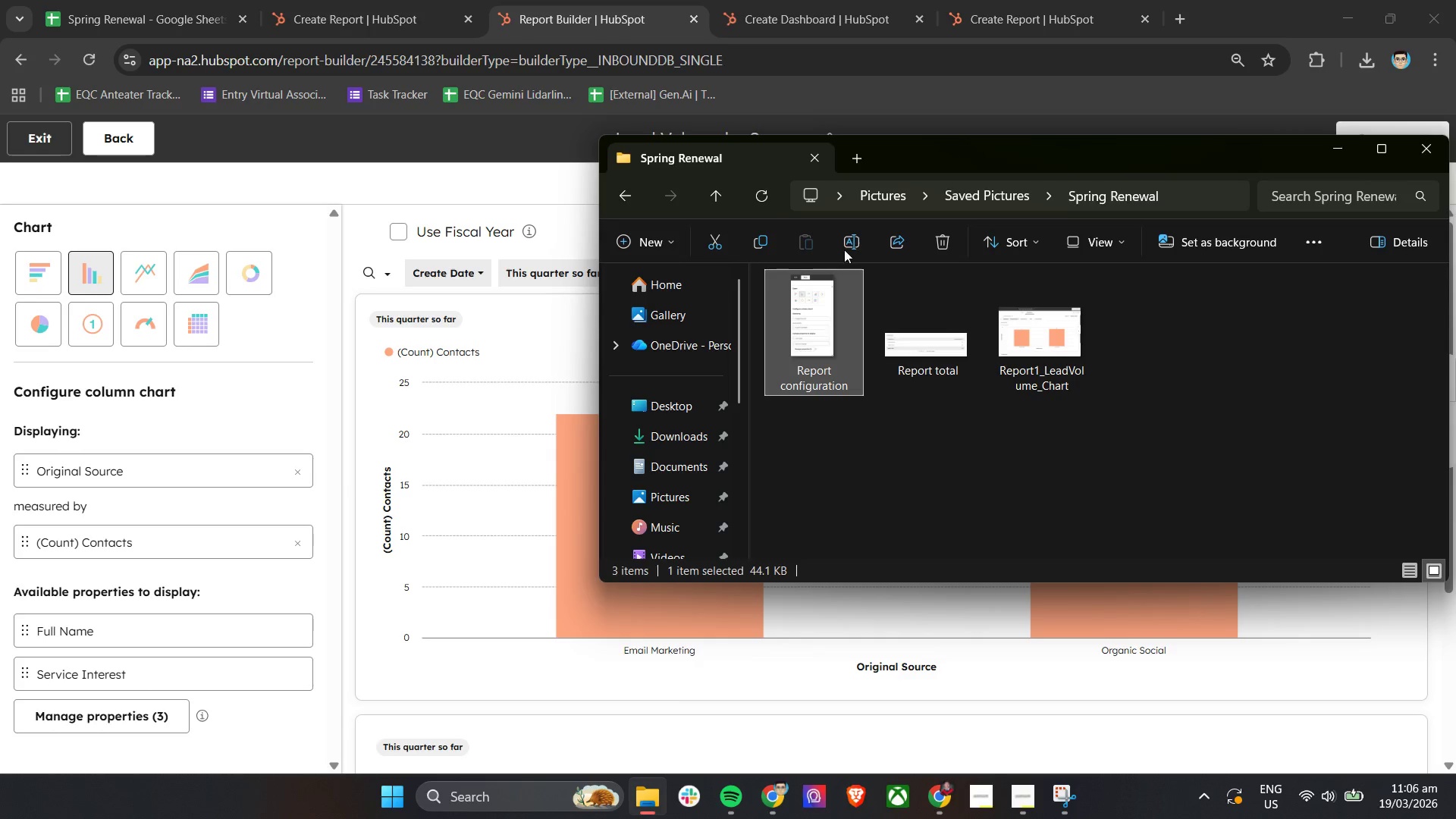 
left_click([848, 242])
 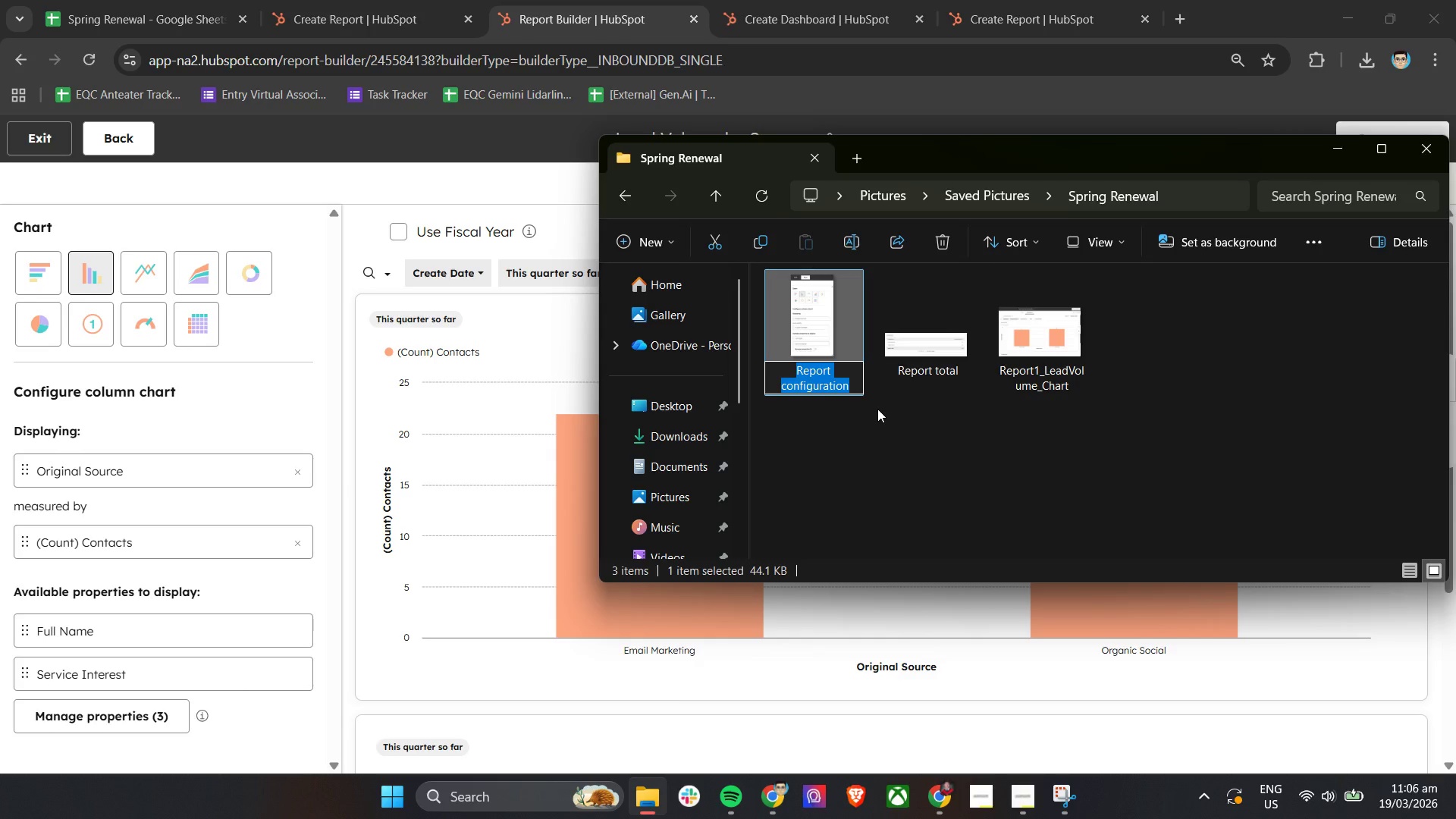 
type(Report1_Configuration)
 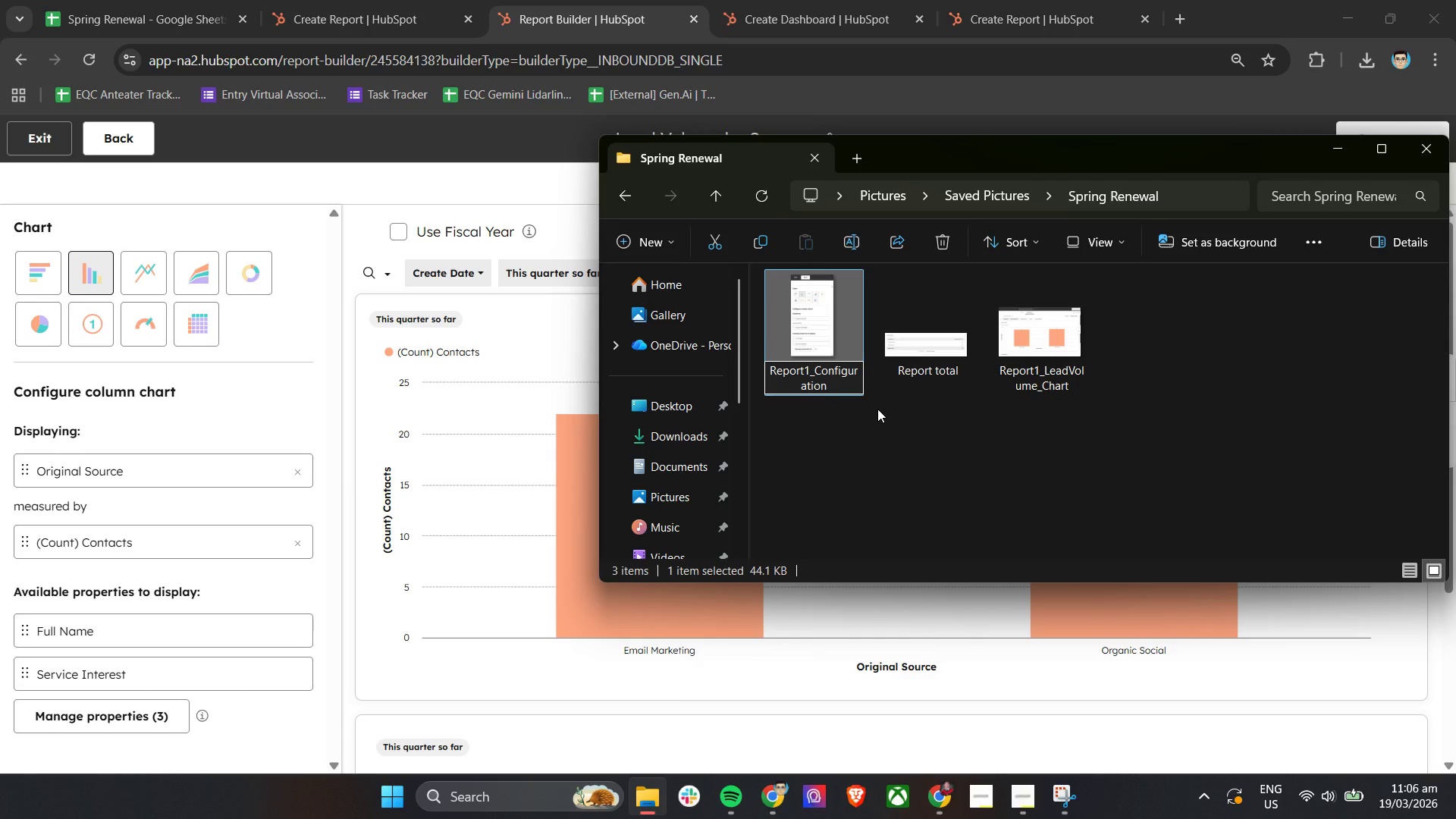 
left_click([1031, 474])
 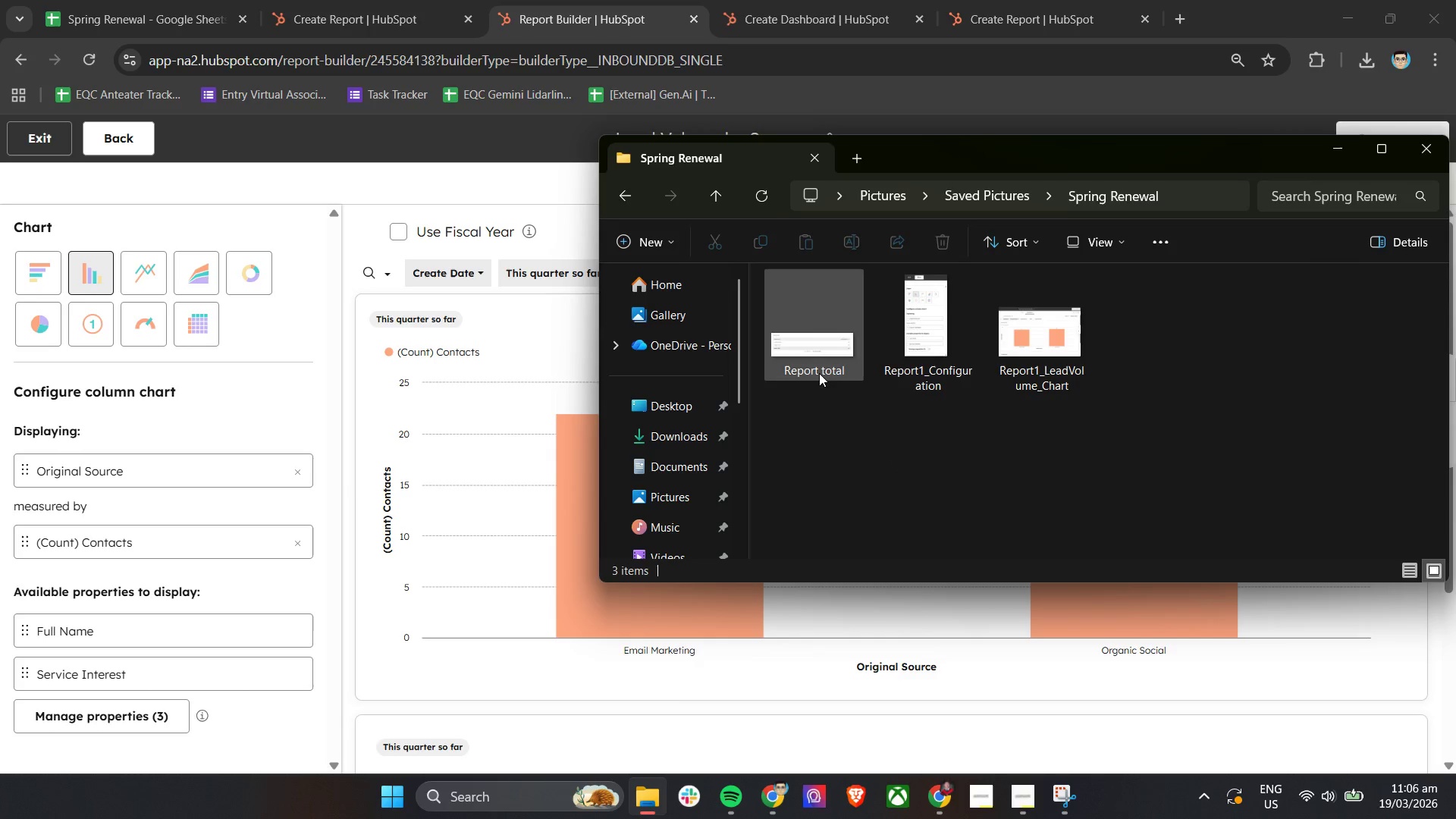 
left_click([818, 373])
 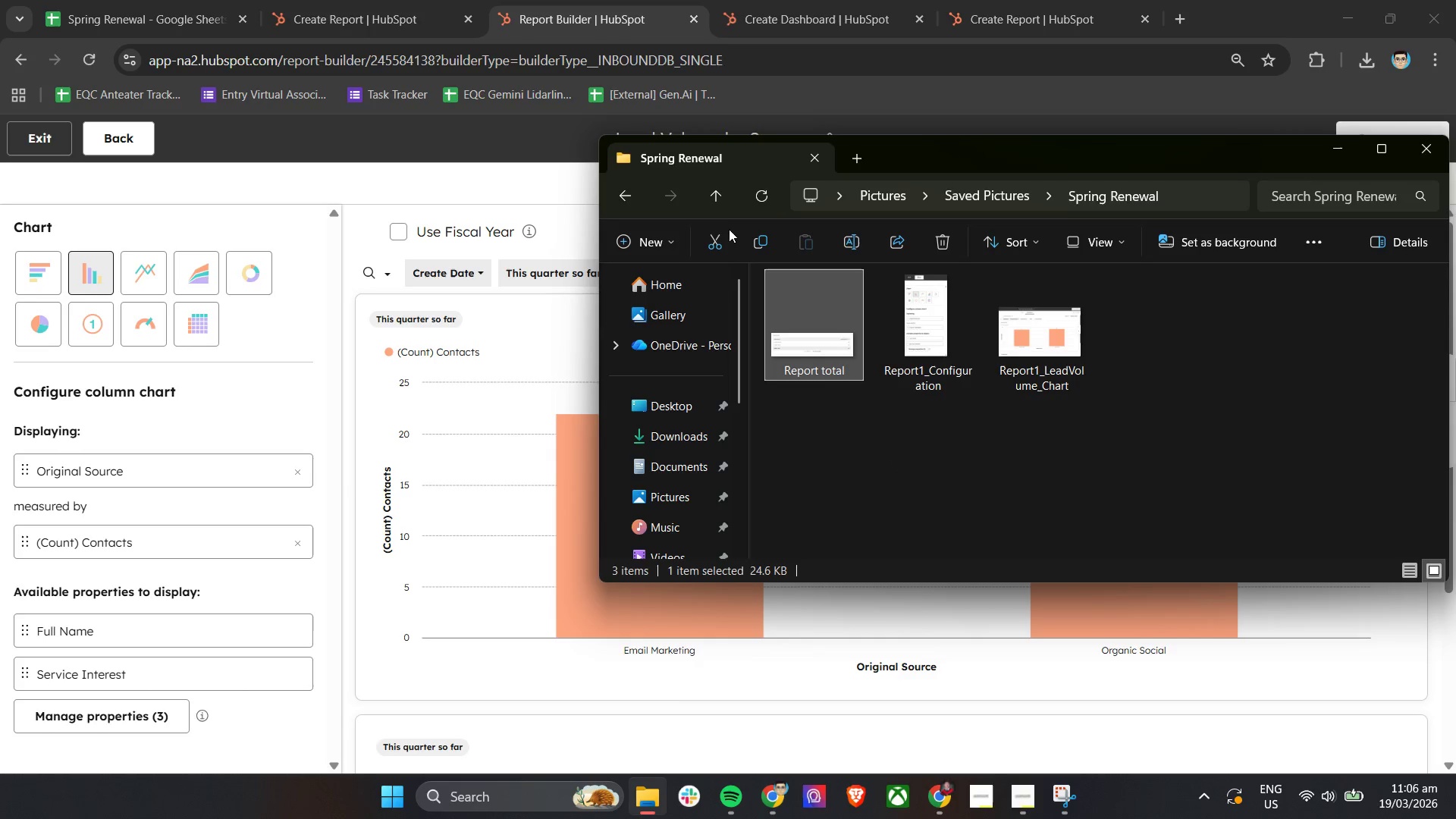 
left_click([853, 239])
 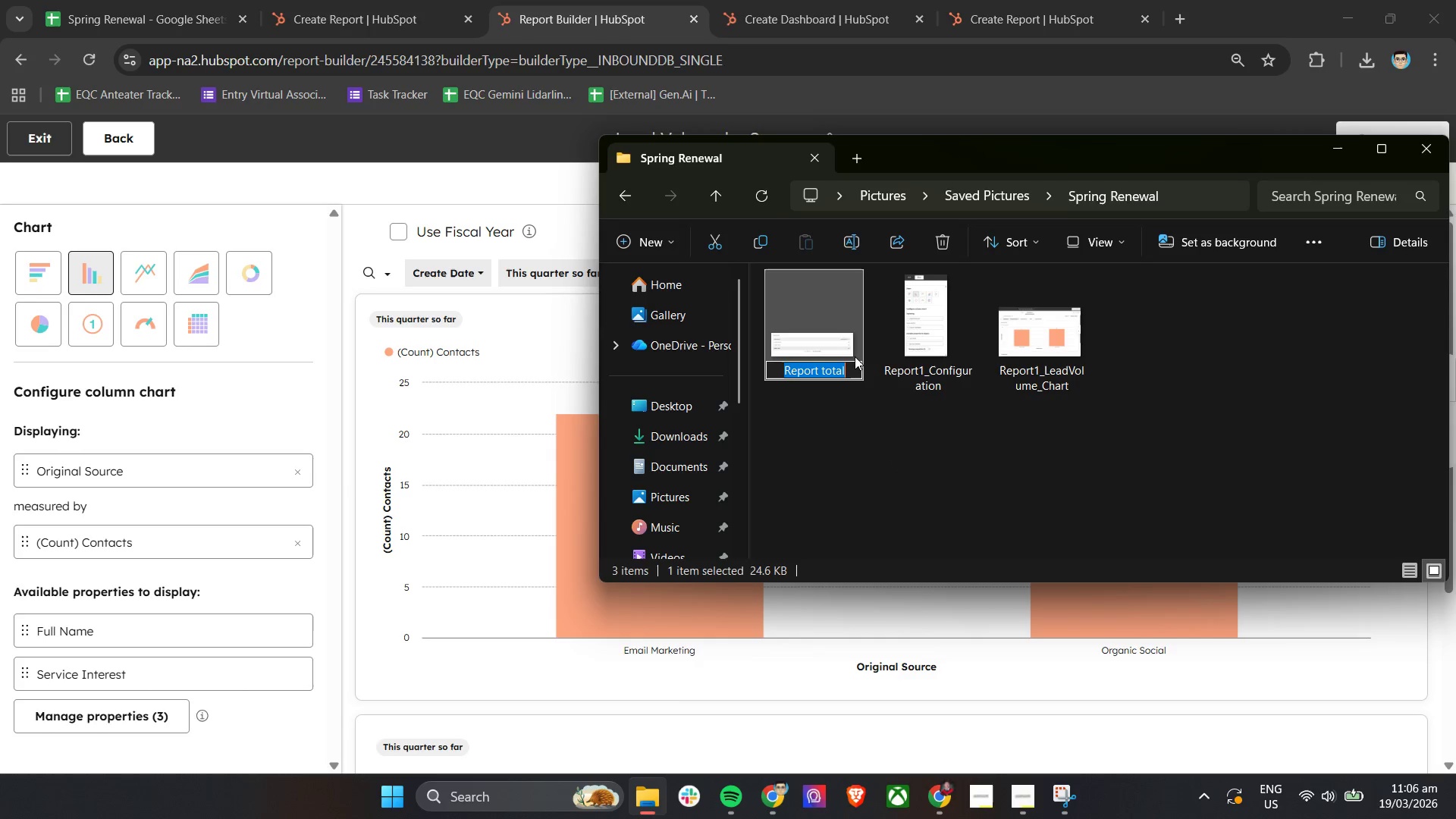 
type(Report1 )
key(Backspace)
type(_da)
key(Backspace)
key(Backspace)
type(Dat)
 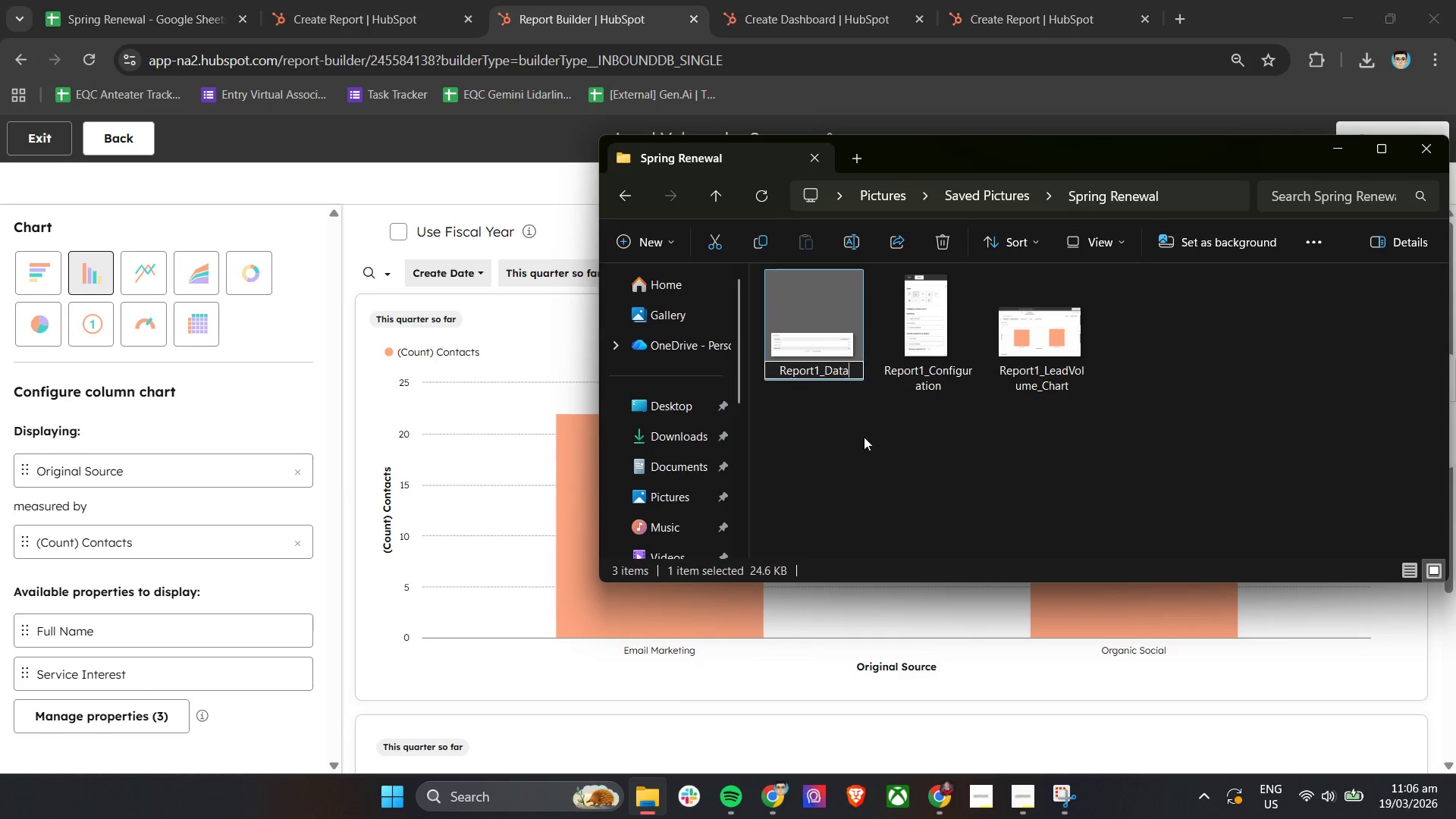 
 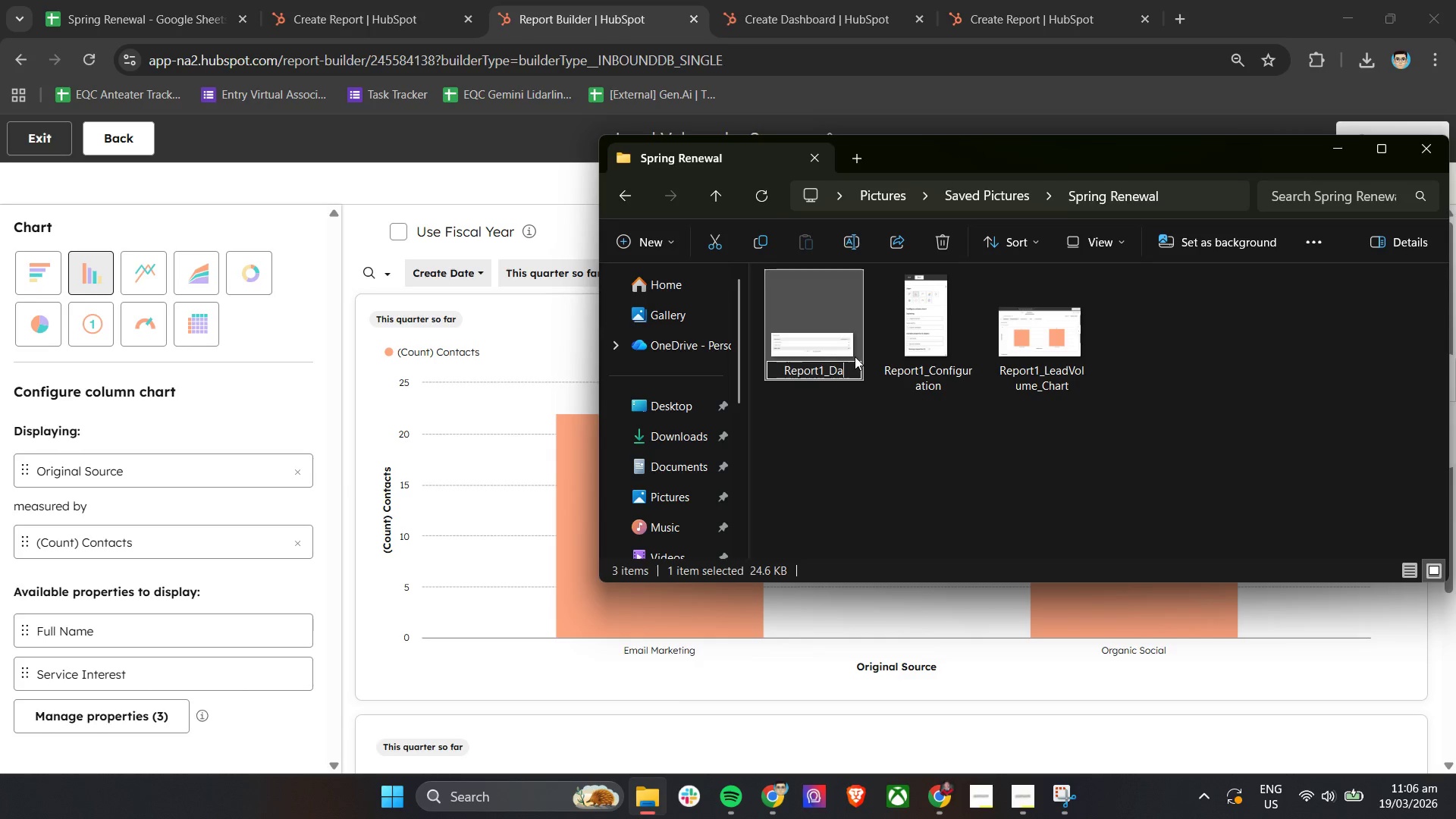 
key(A)
 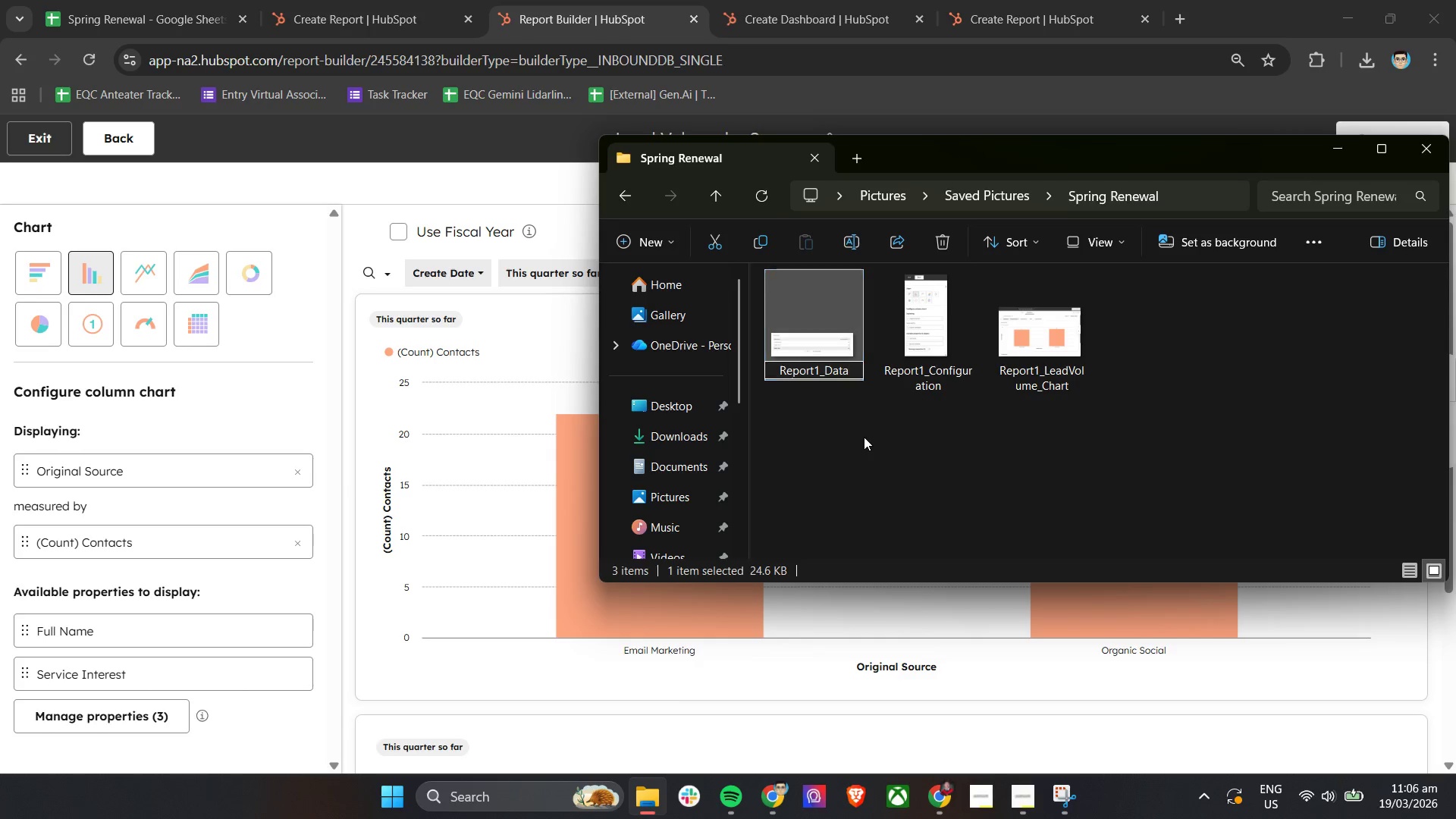 
left_click([864, 437])
 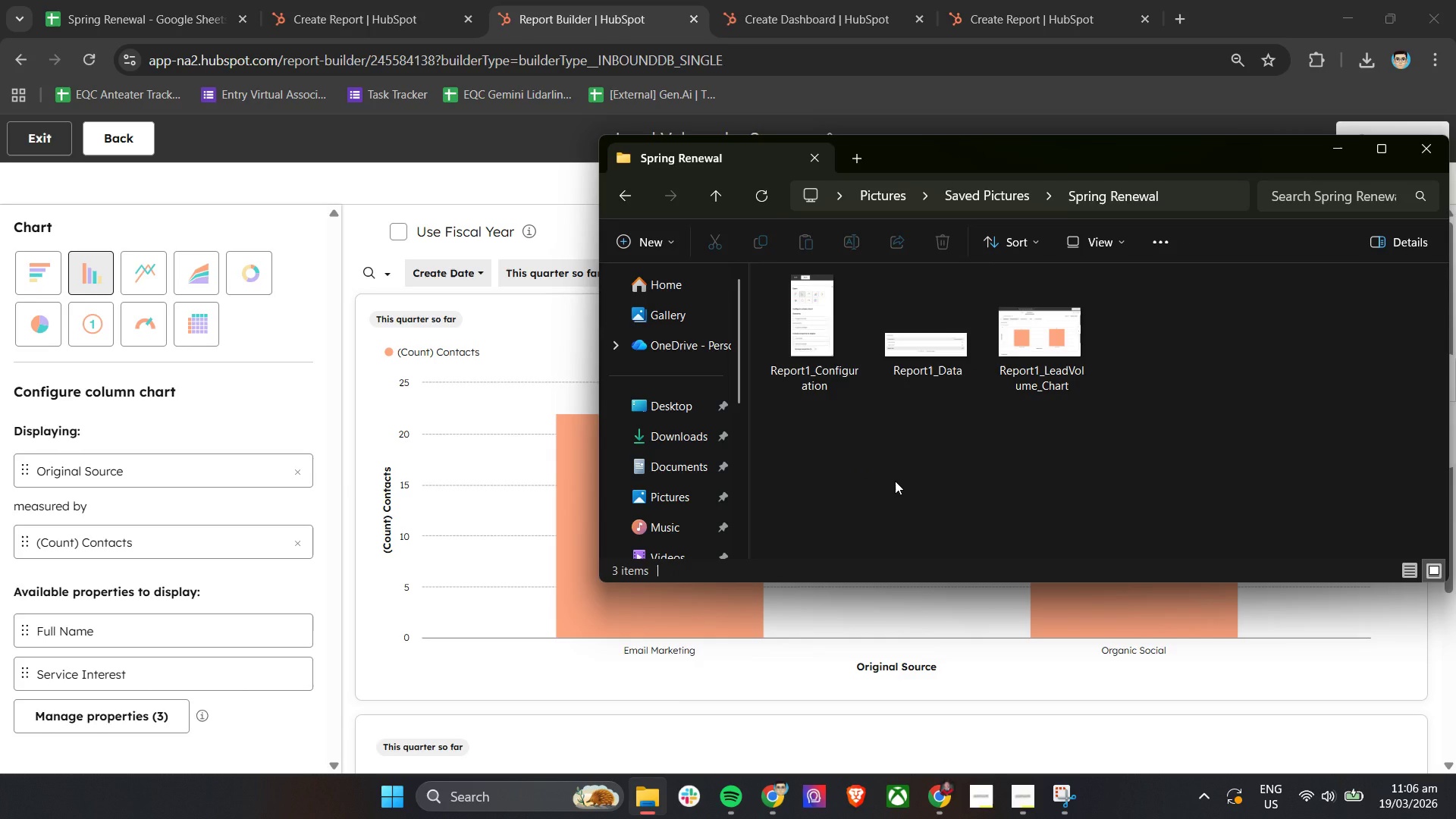 
wait(28.58)
 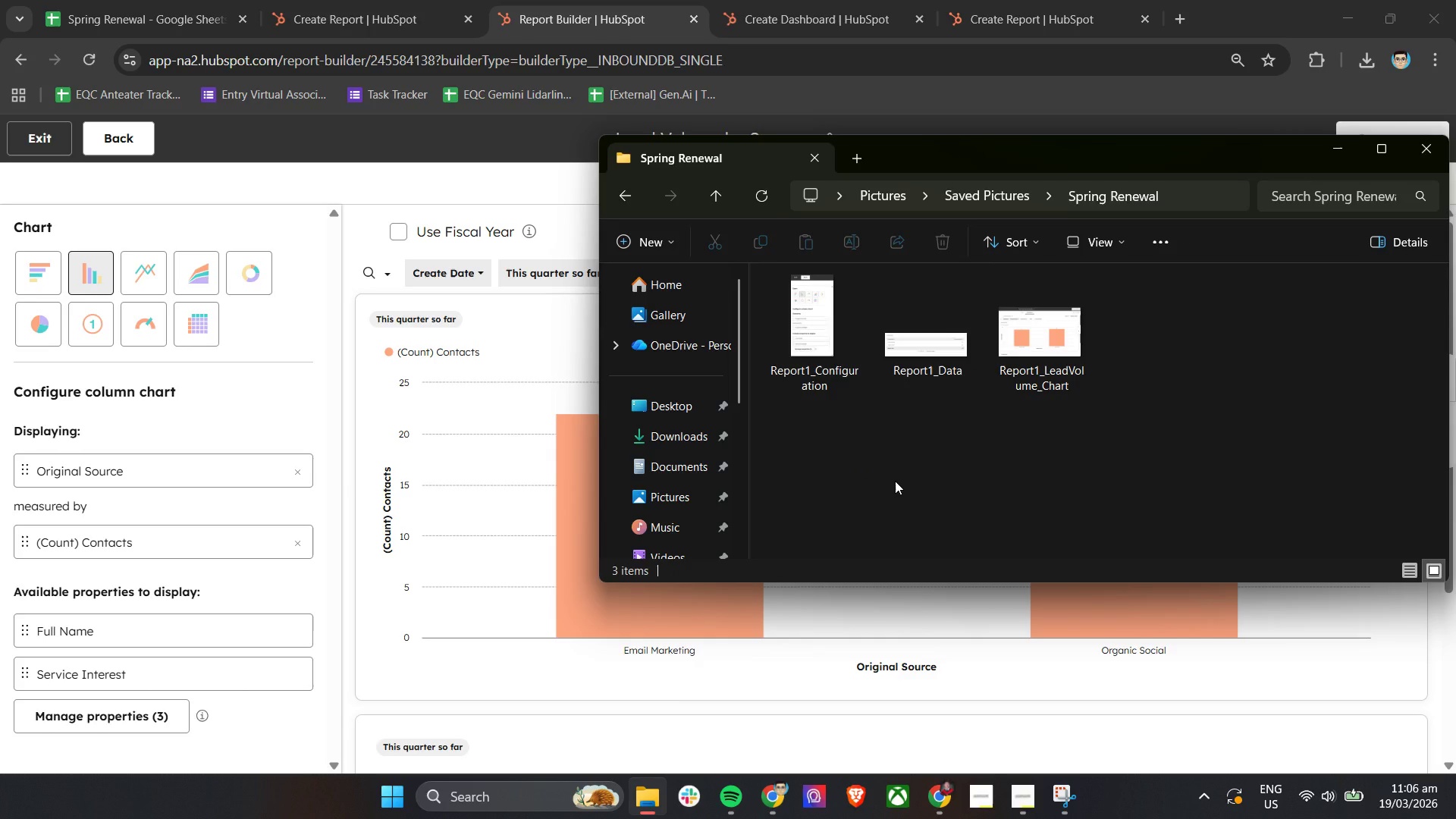 
left_click([1335, 155])
 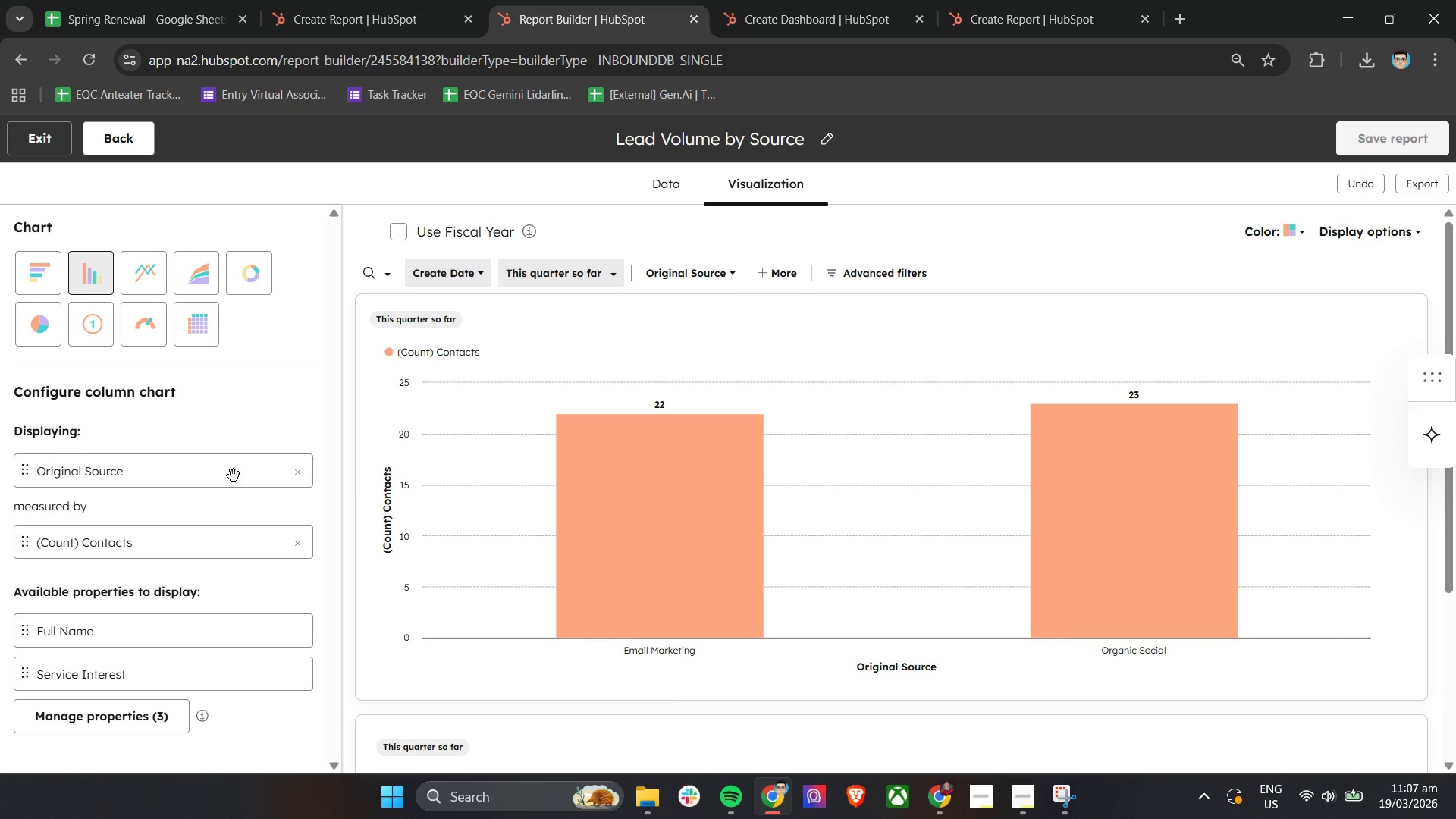 
wait(18.72)
 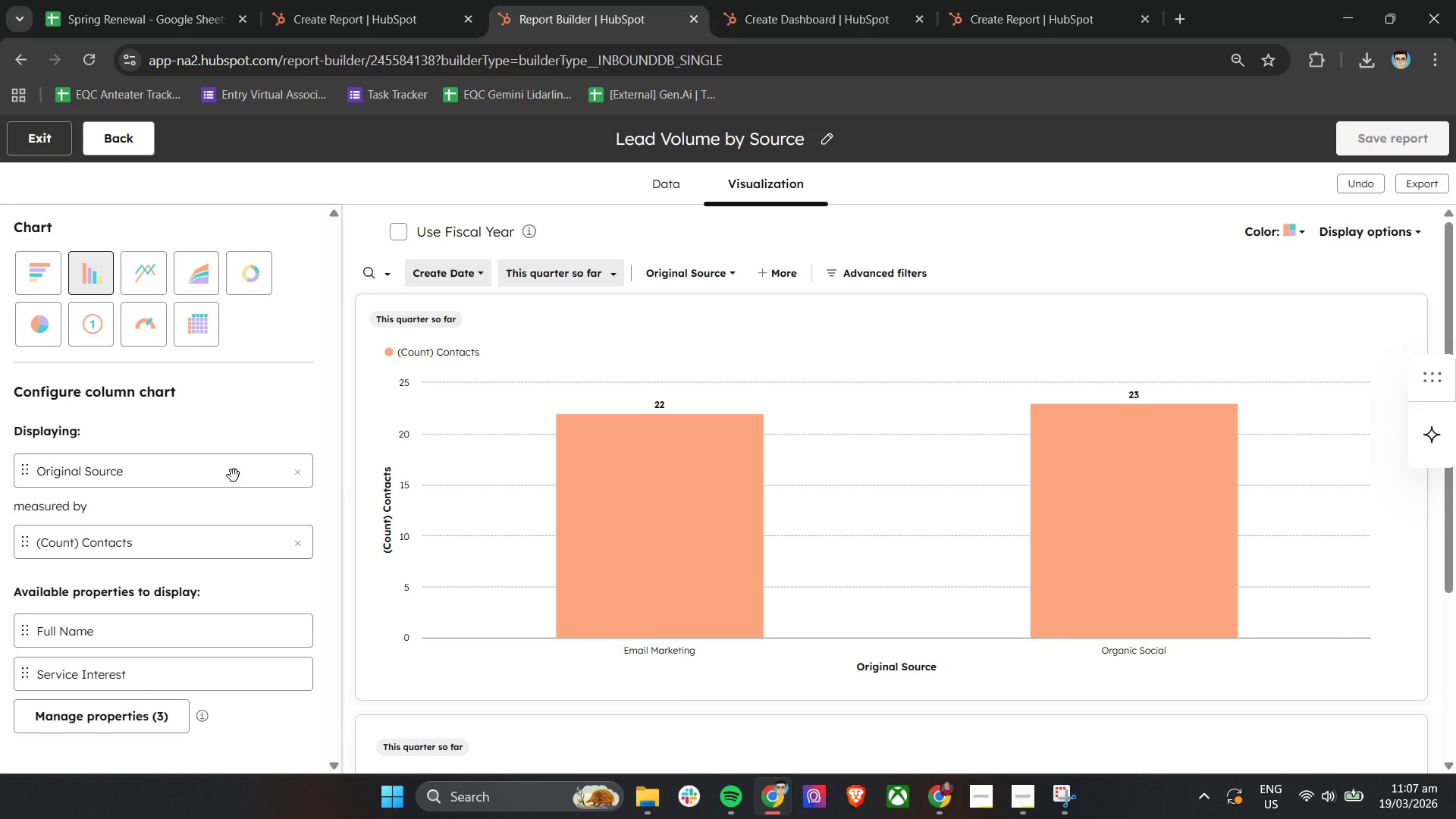 
mouse_move([213, 277])
 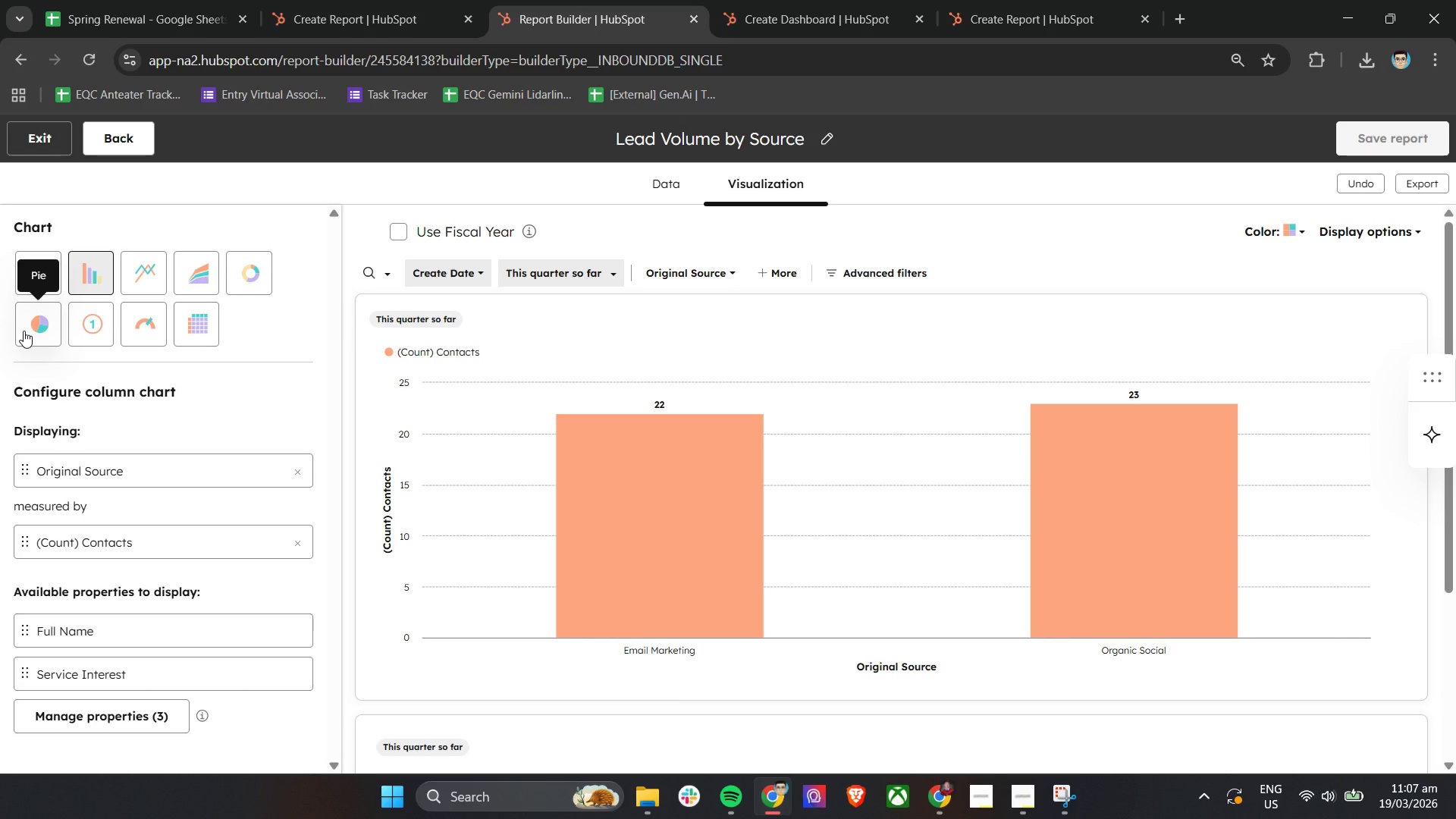 
left_click([24, 331])
 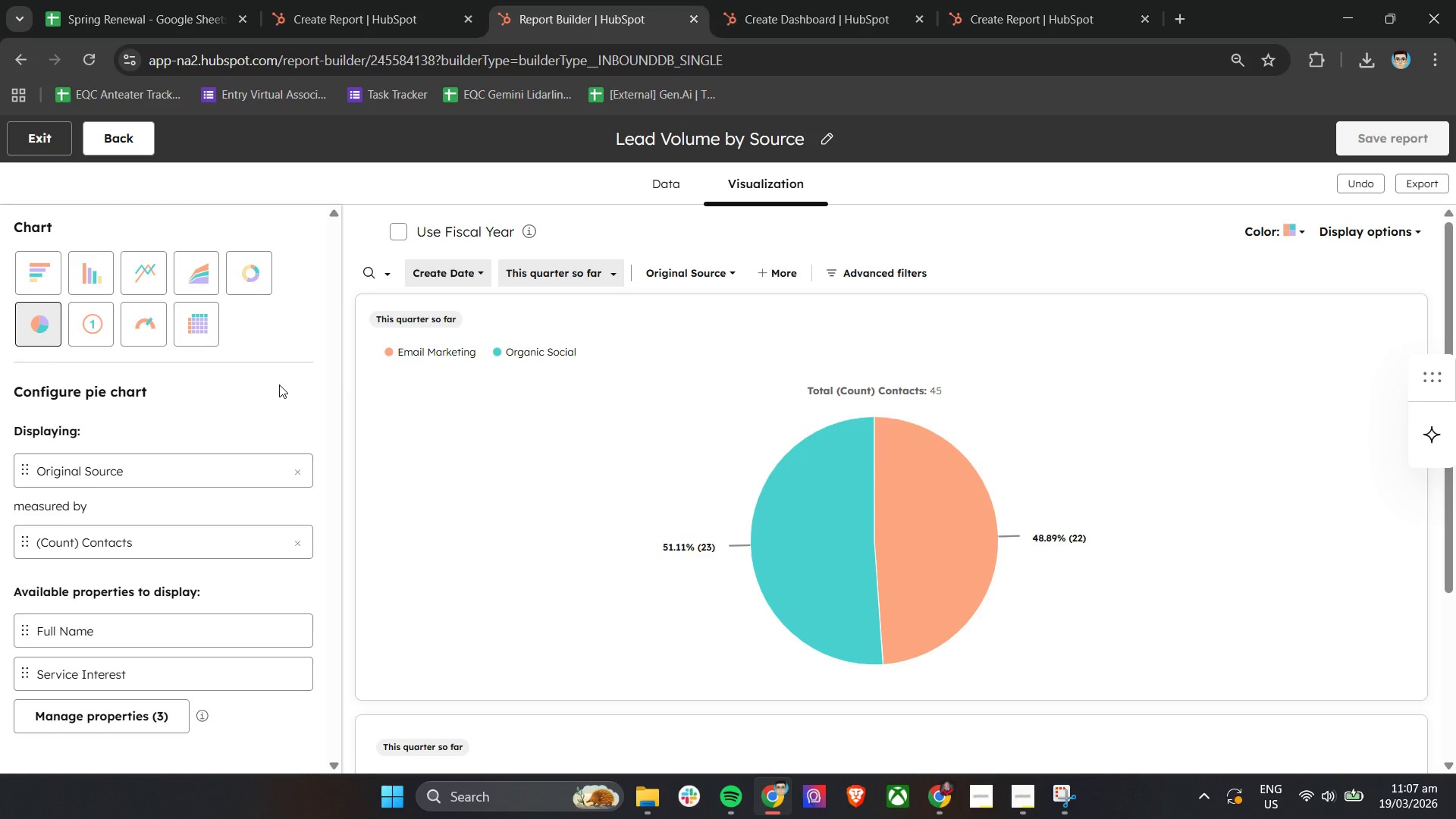 
wait(16.38)
 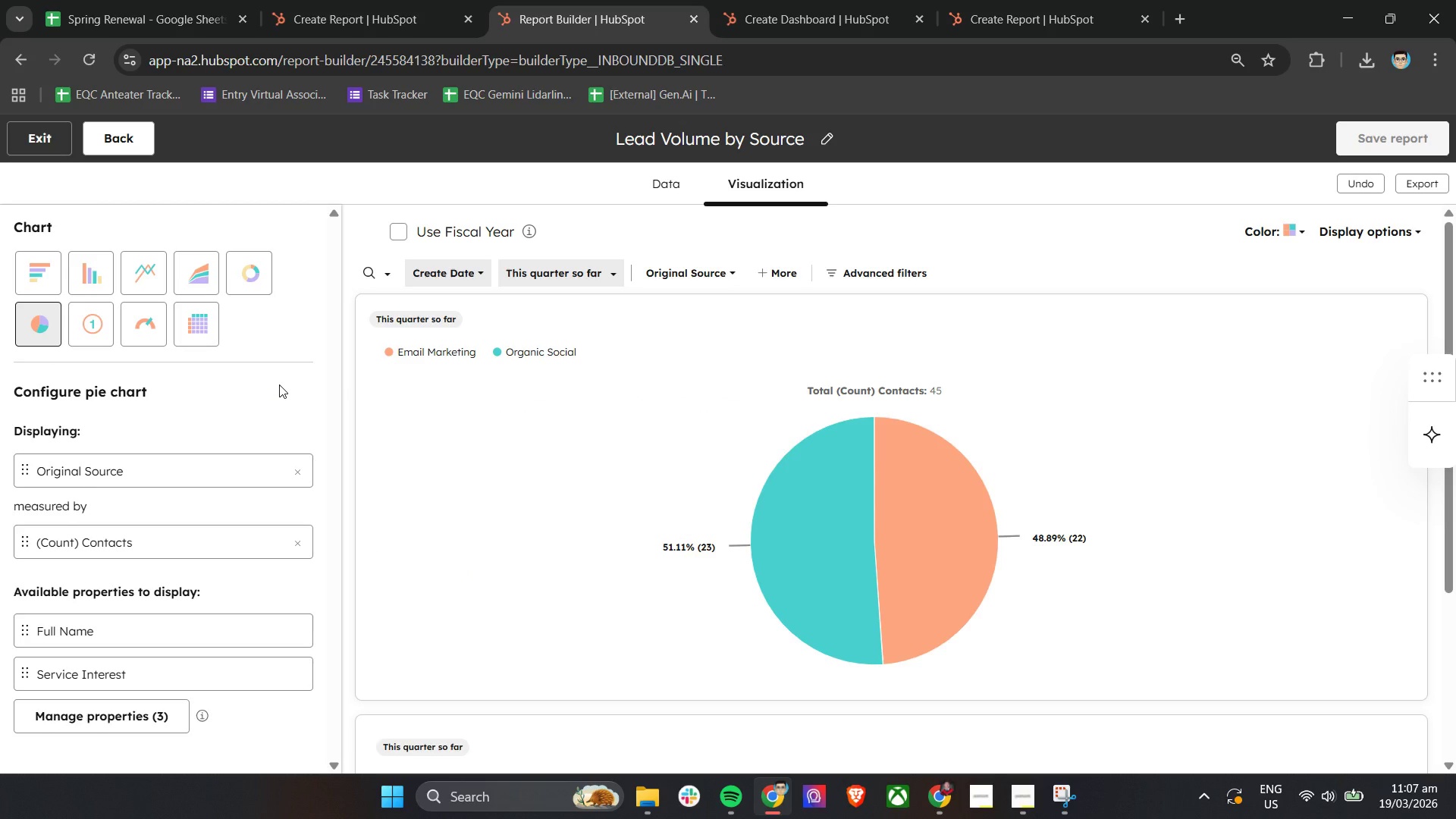 
scroll: coordinate [177, 548], scroll_direction: down, amount: 2.0
 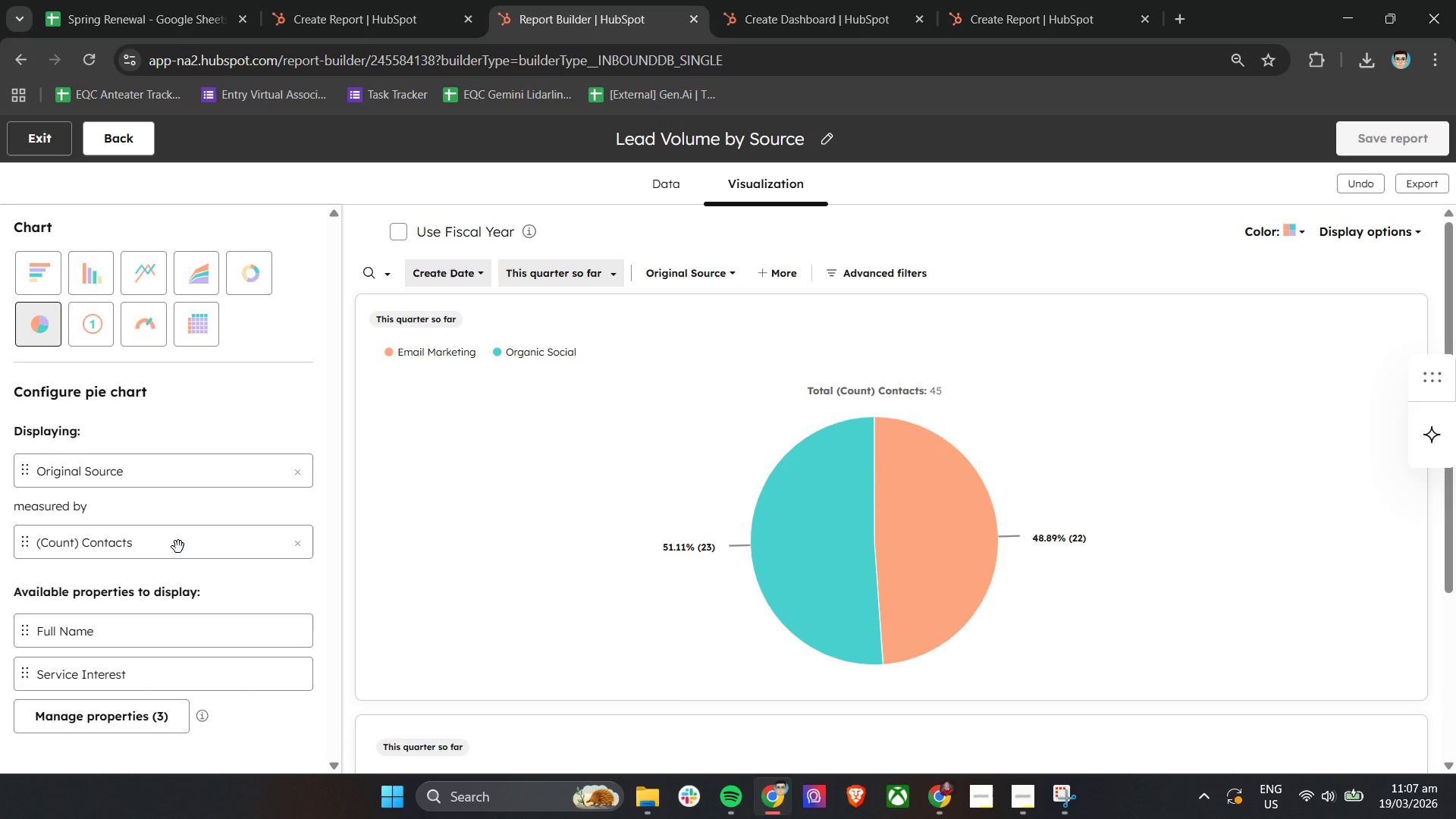 
left_click_drag(start_coordinate=[180, 471], to_coordinate=[158, 645])
 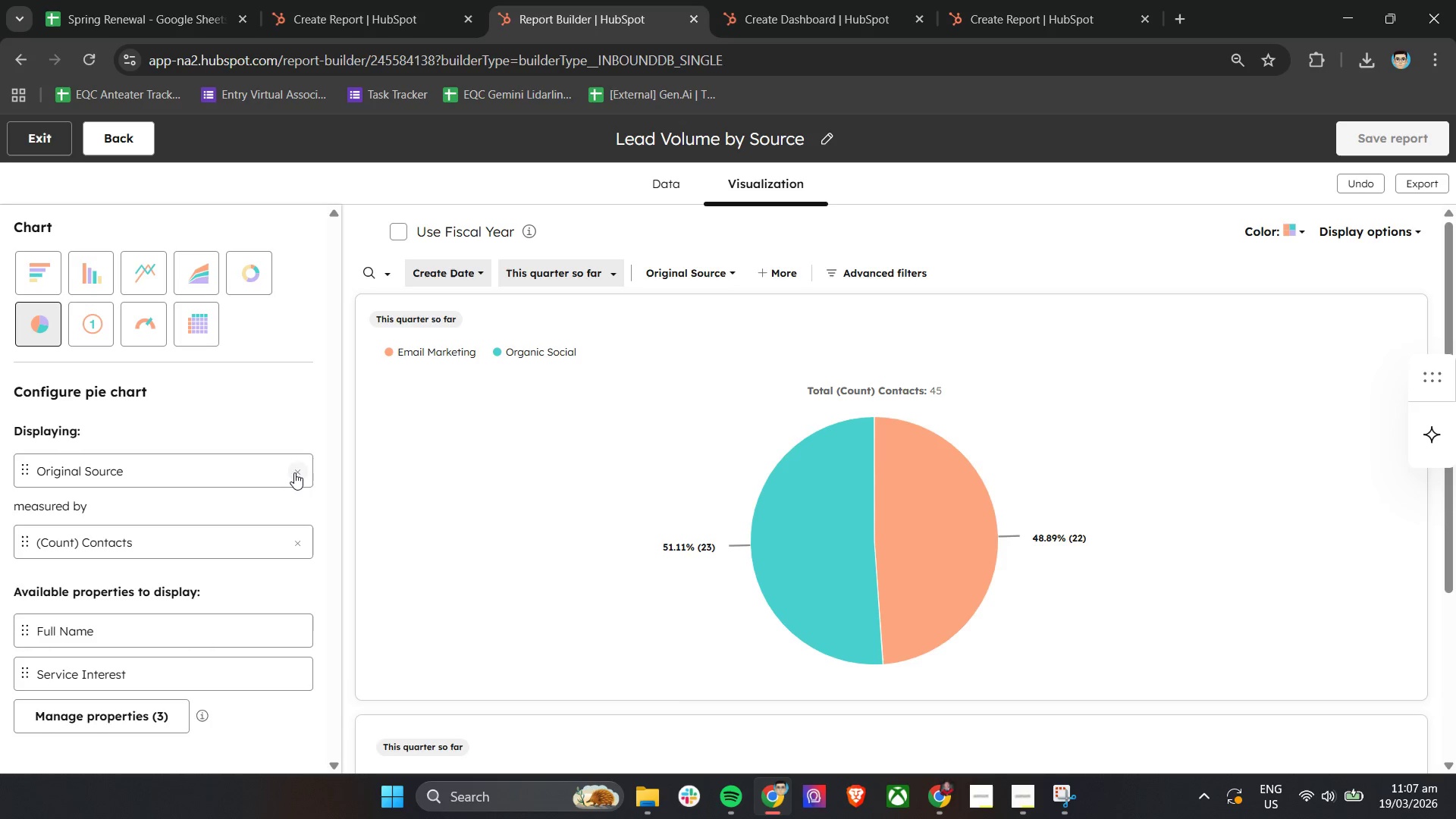 
left_click([299, 473])
 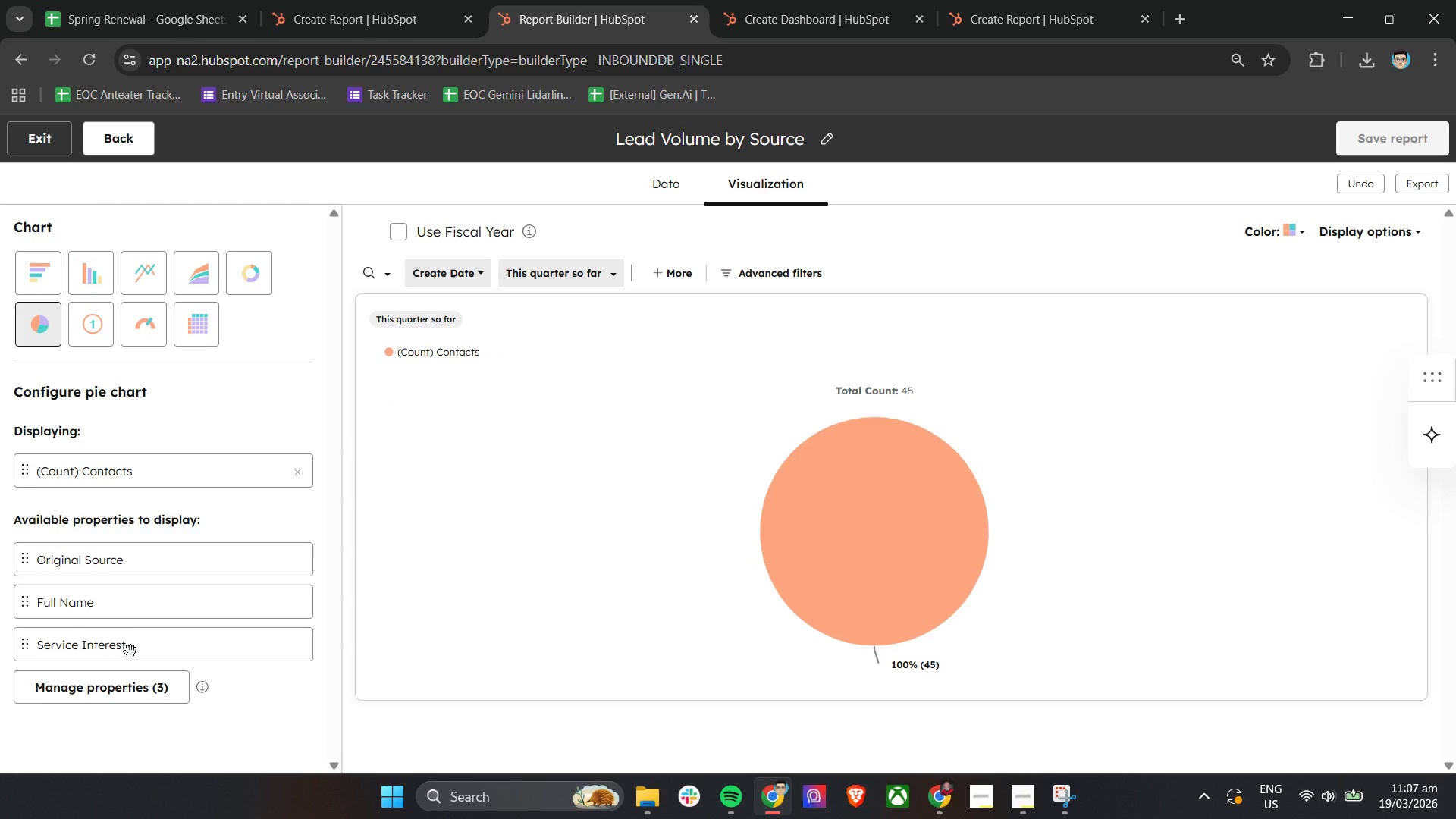 
left_click_drag(start_coordinate=[130, 651], to_coordinate=[165, 475])
 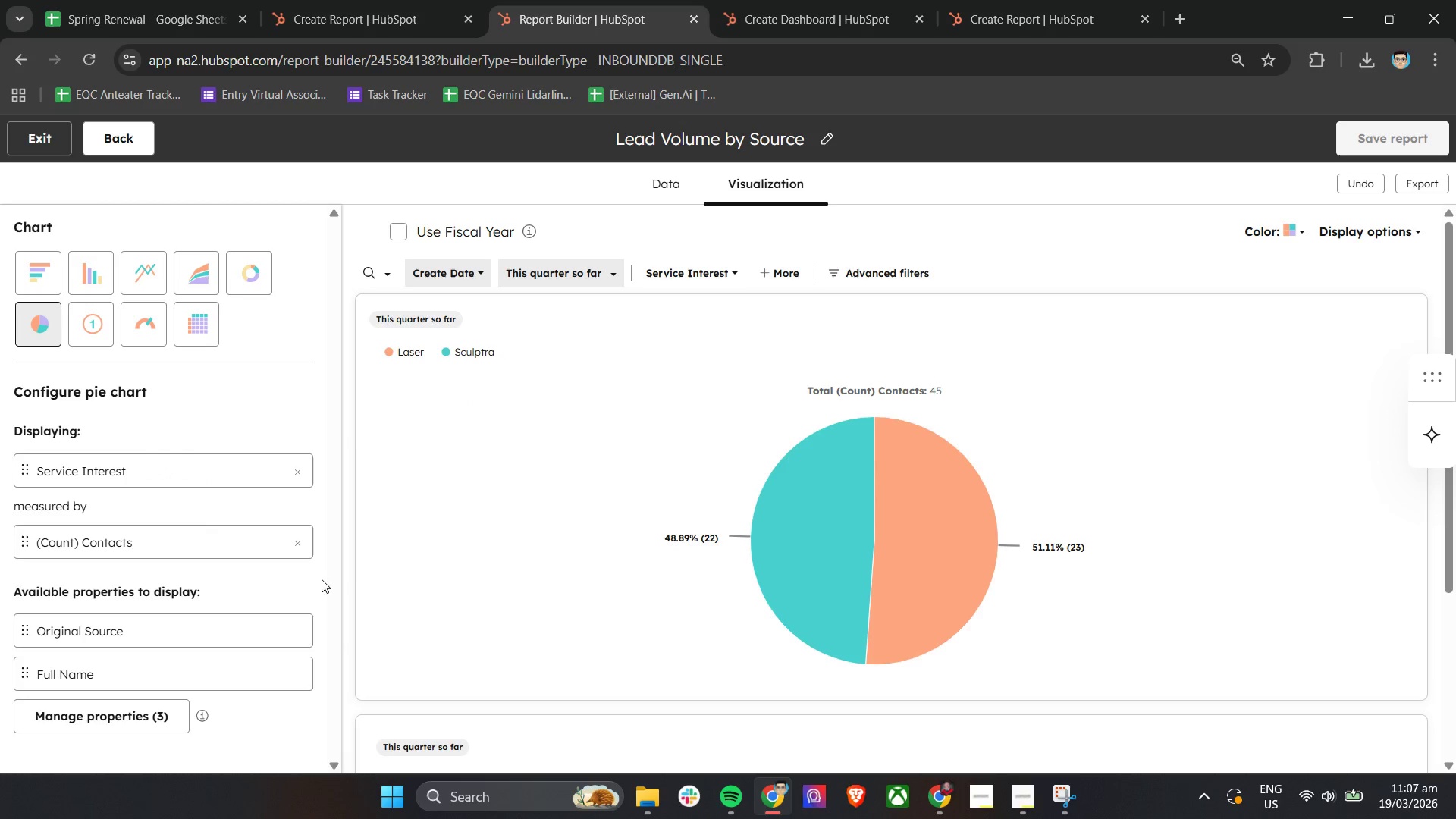 
scroll: coordinate [560, 563], scroll_direction: down, amount: 4.0
 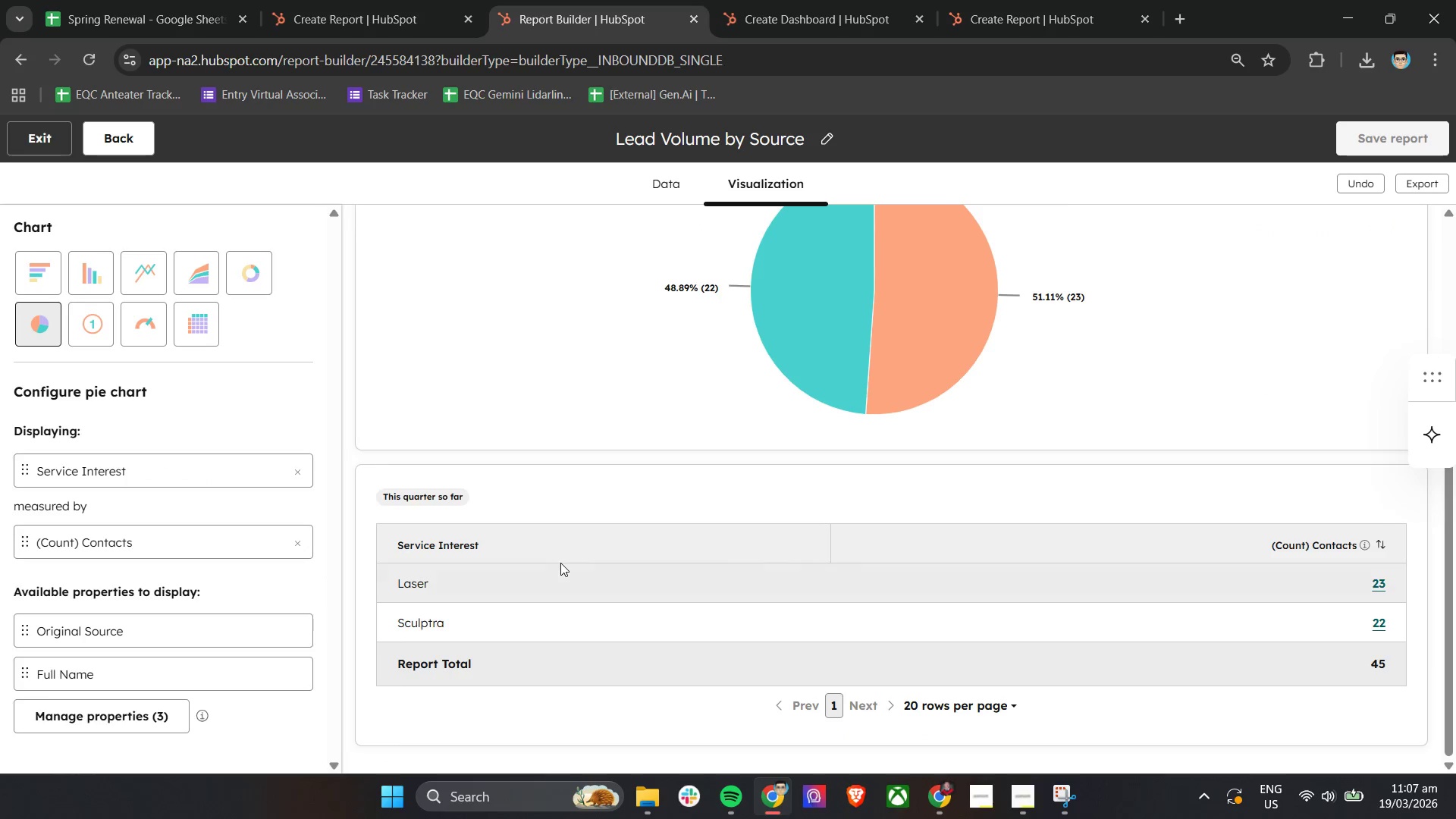 
scroll: coordinate [560, 563], scroll_direction: up, amount: 3.0
 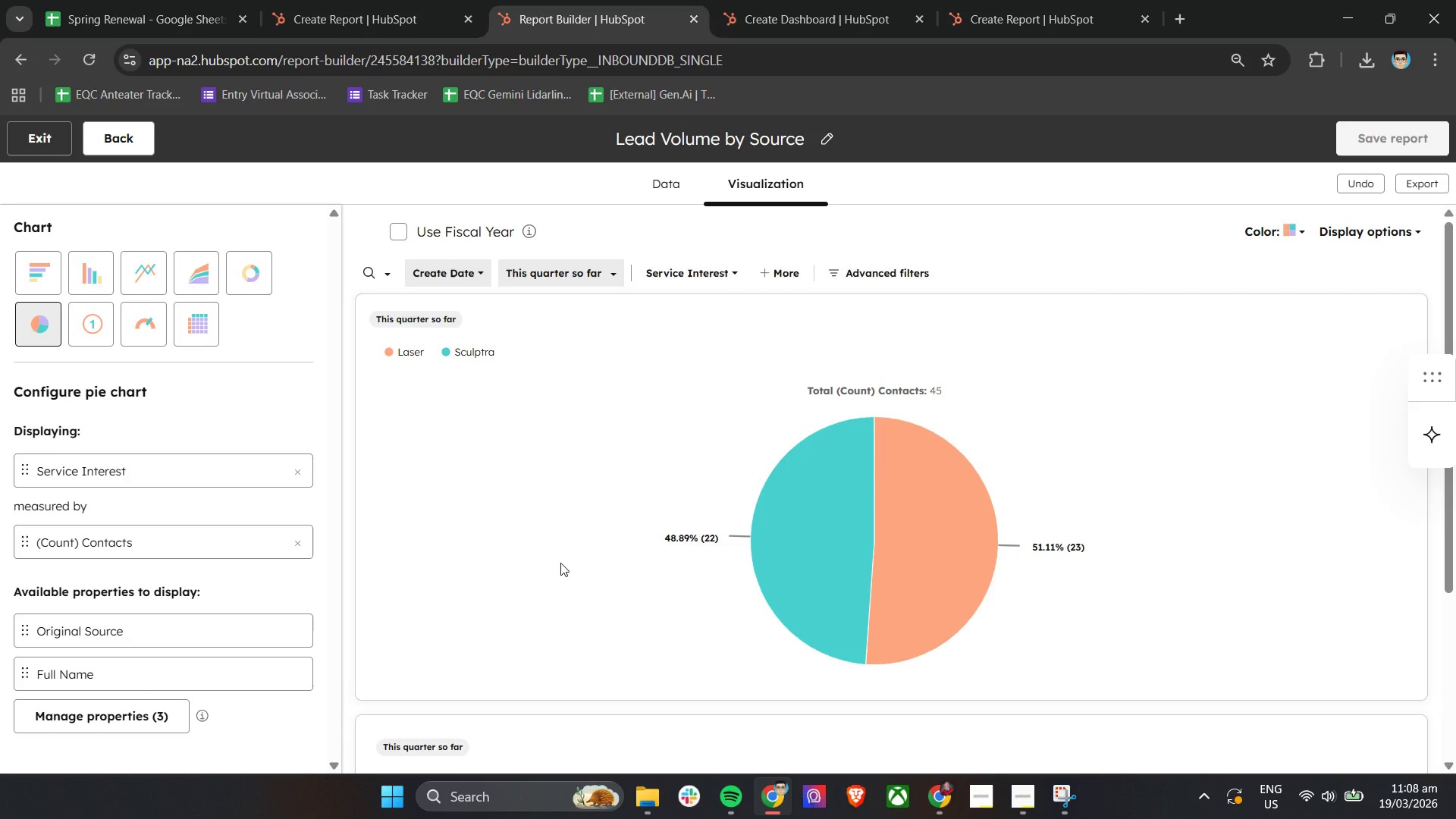 
wait(16.77)
 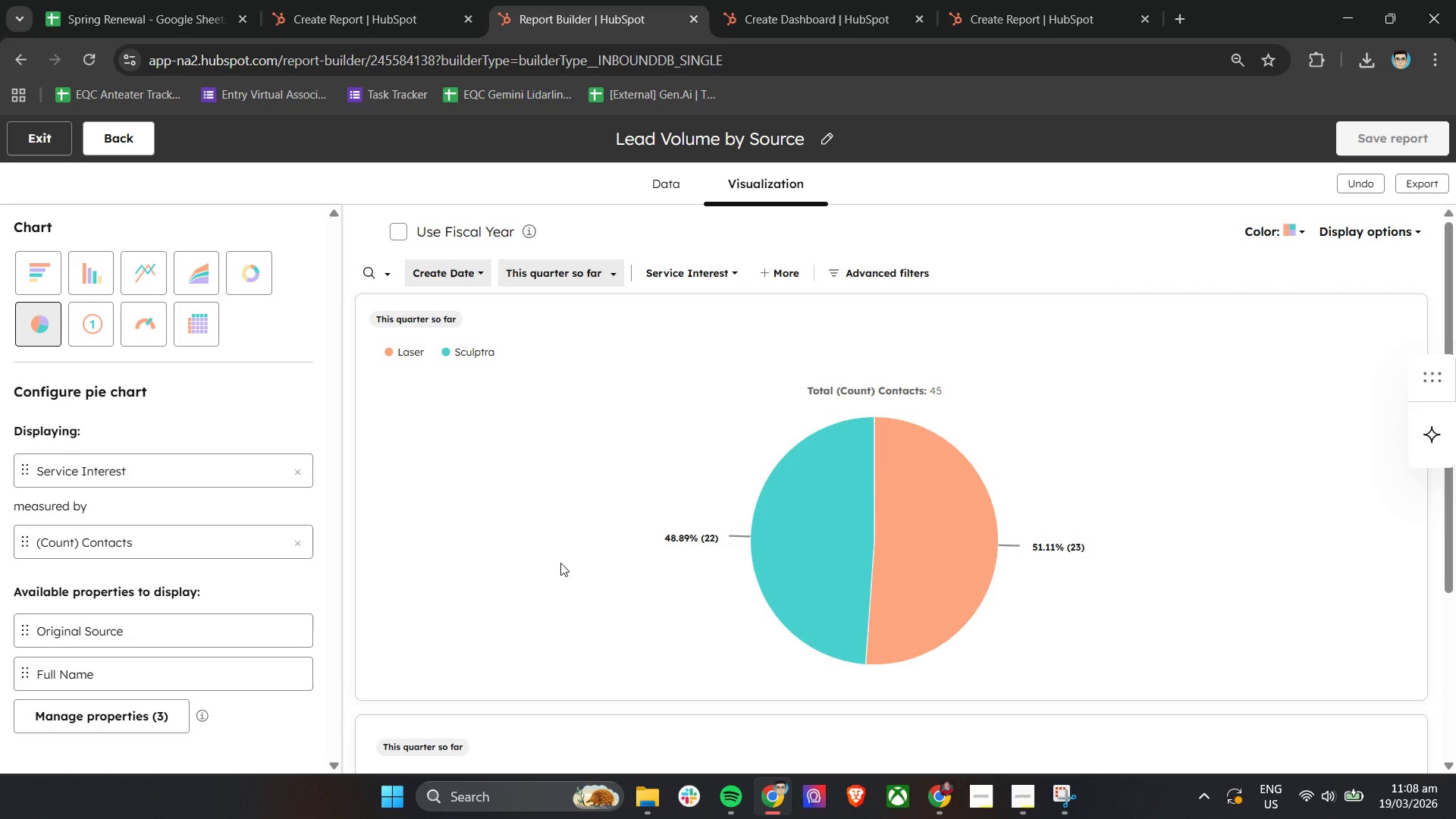 
scroll: coordinate [622, 526], scroll_direction: down, amount: 9.0
 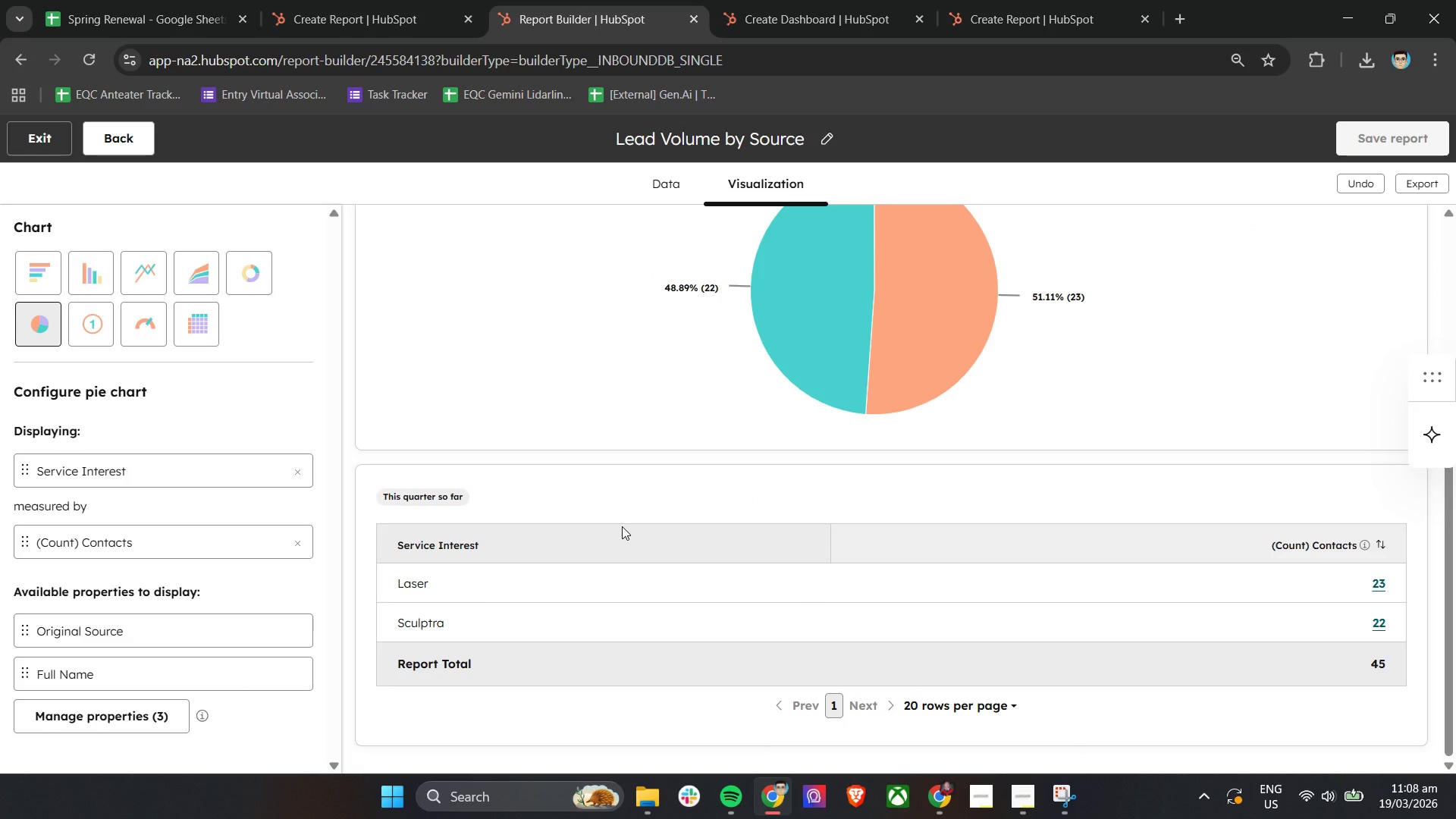 
wait(11.12)
 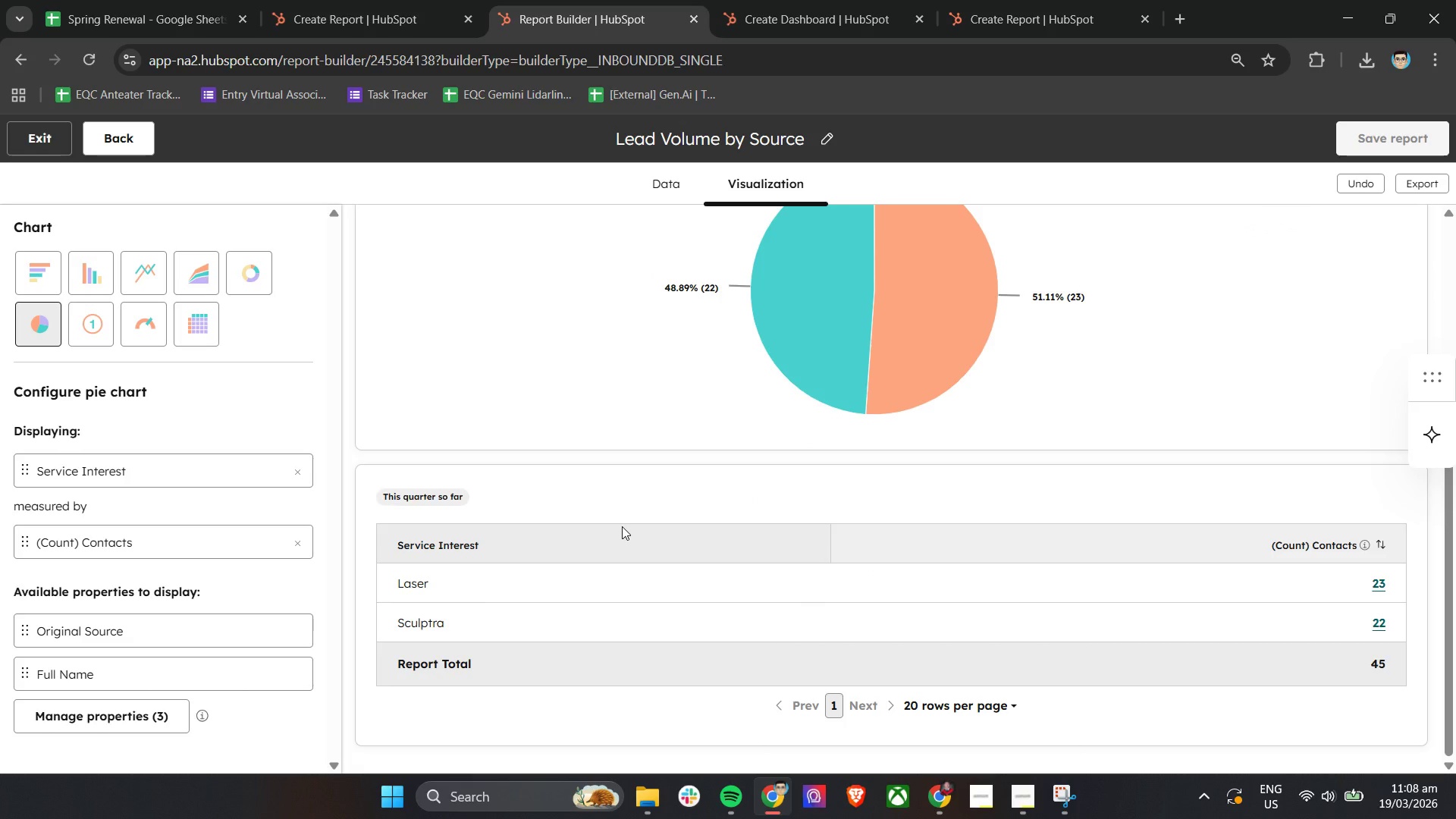 
left_click([1023, 786])